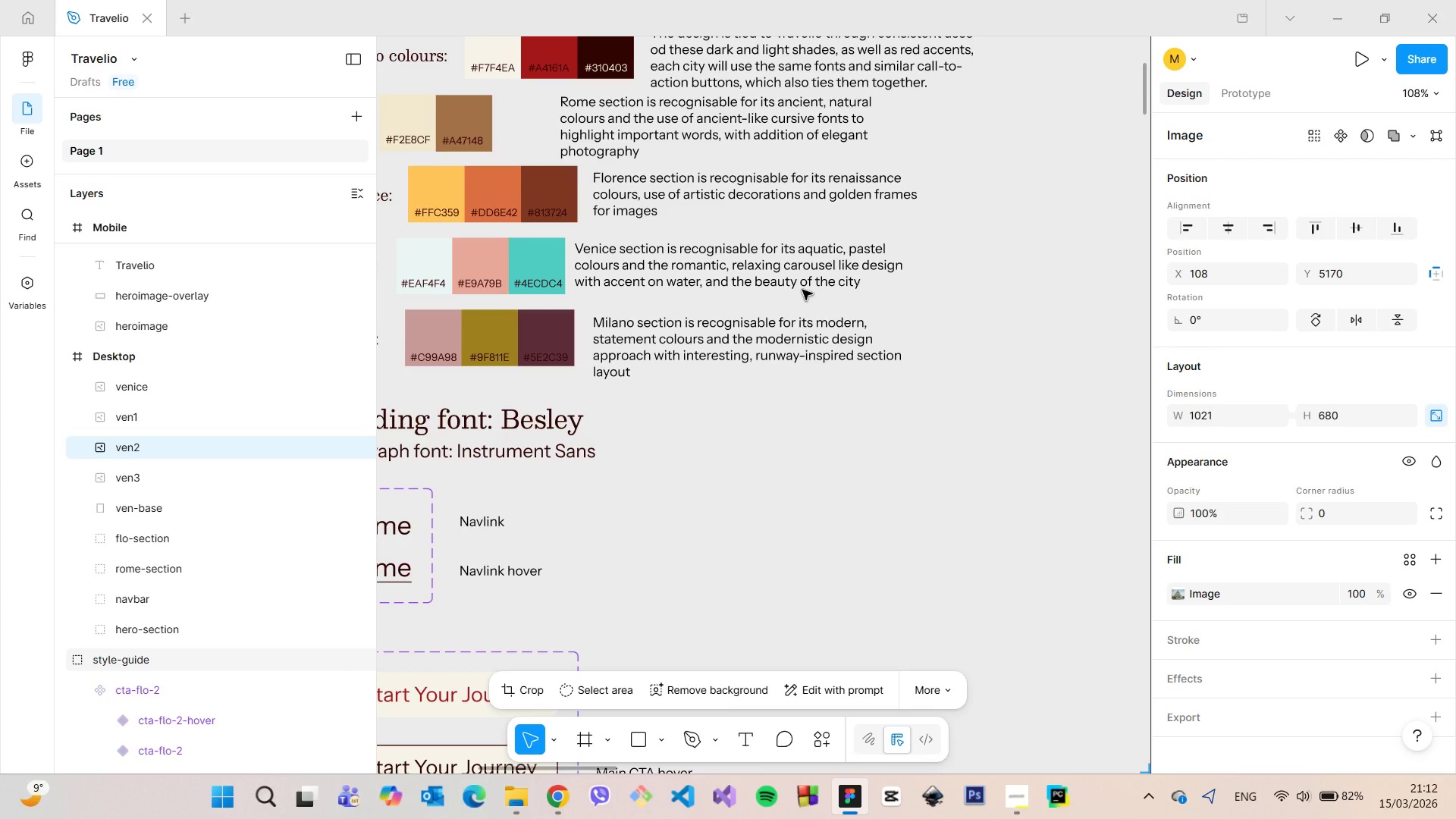 
wait(6.0)
 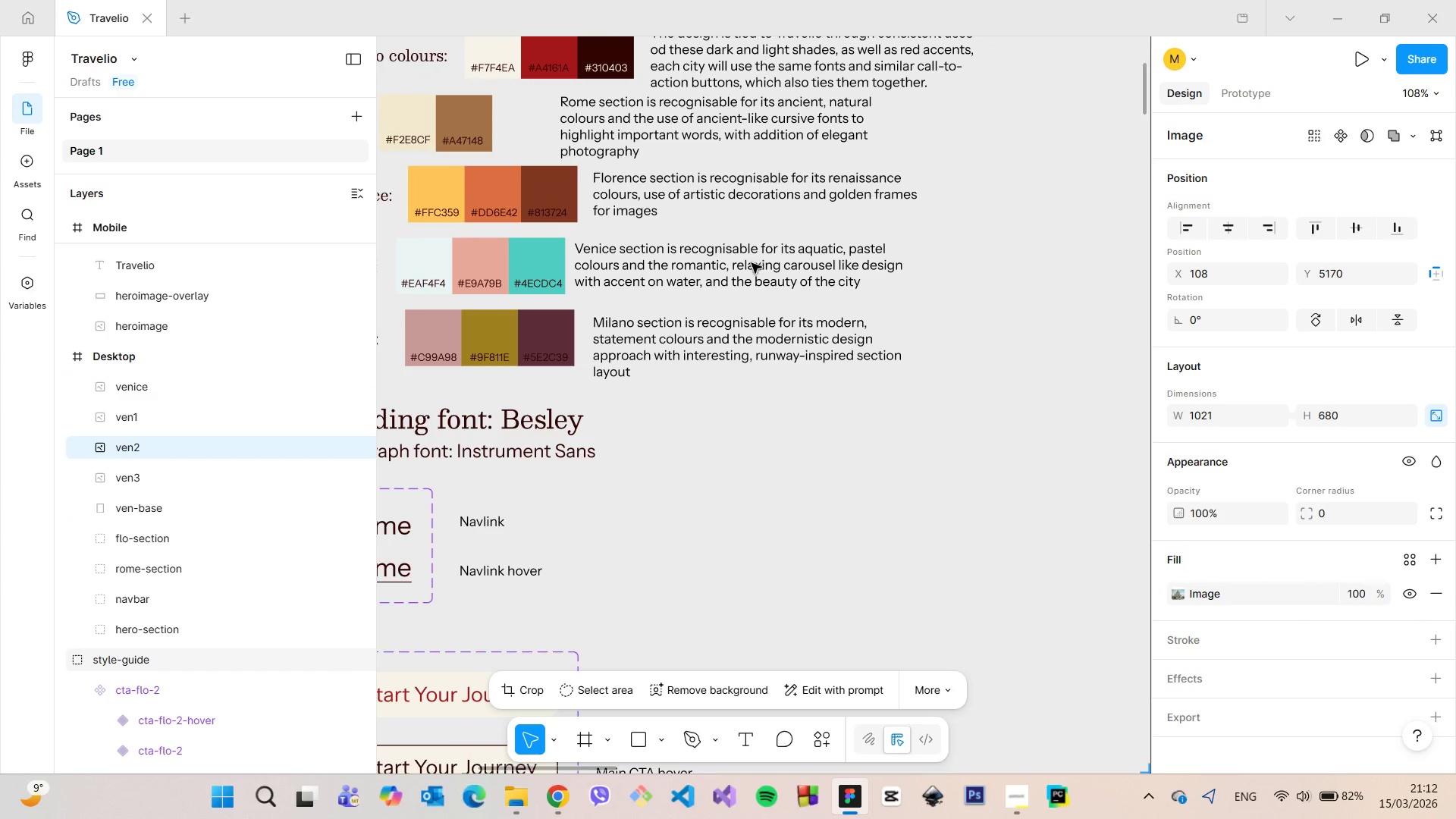 
scroll: coordinate [868, 408], scroll_direction: down, amount: 41.0
 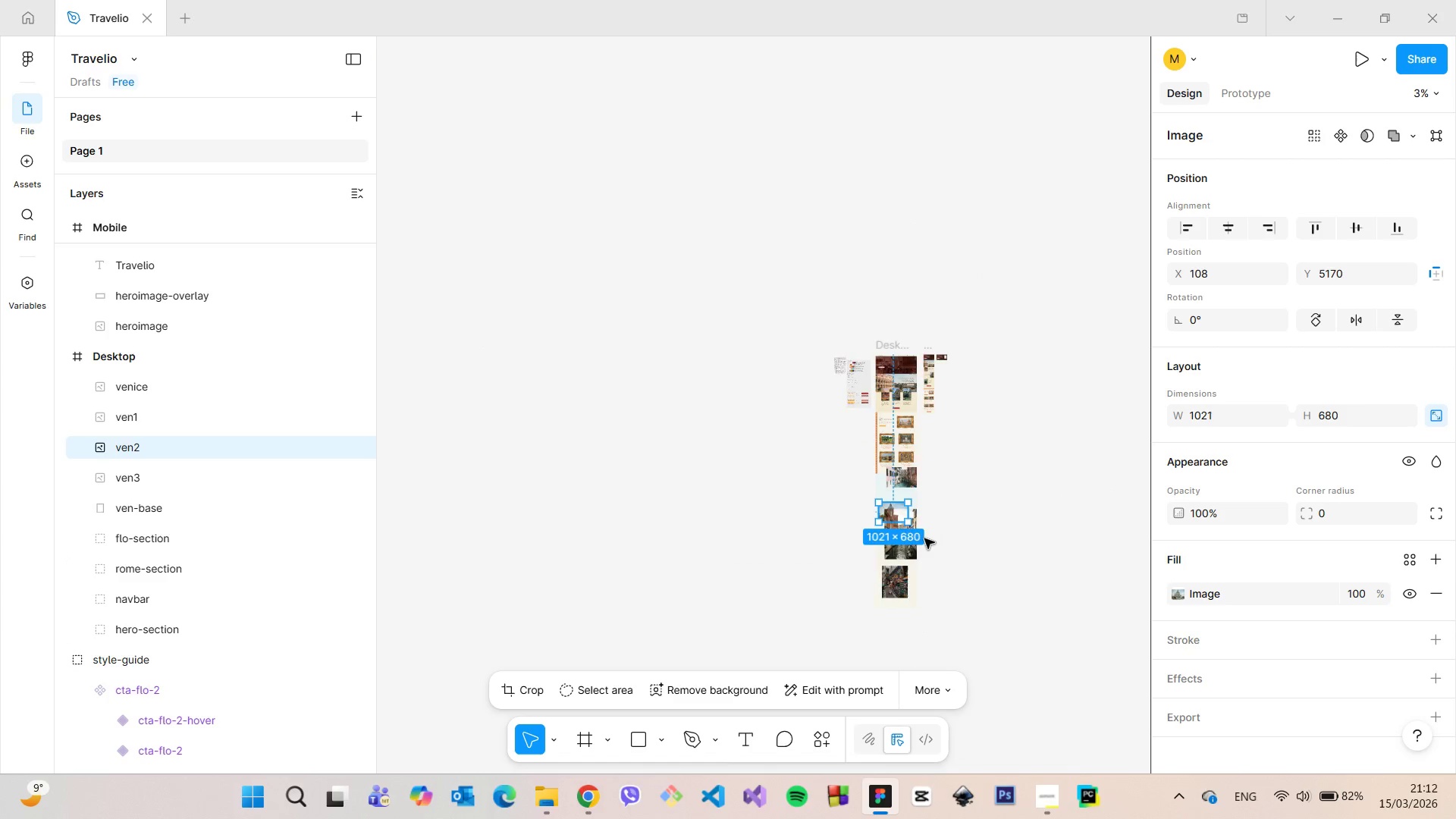 
scroll: coordinate [815, 406], scroll_direction: up, amount: 22.0
 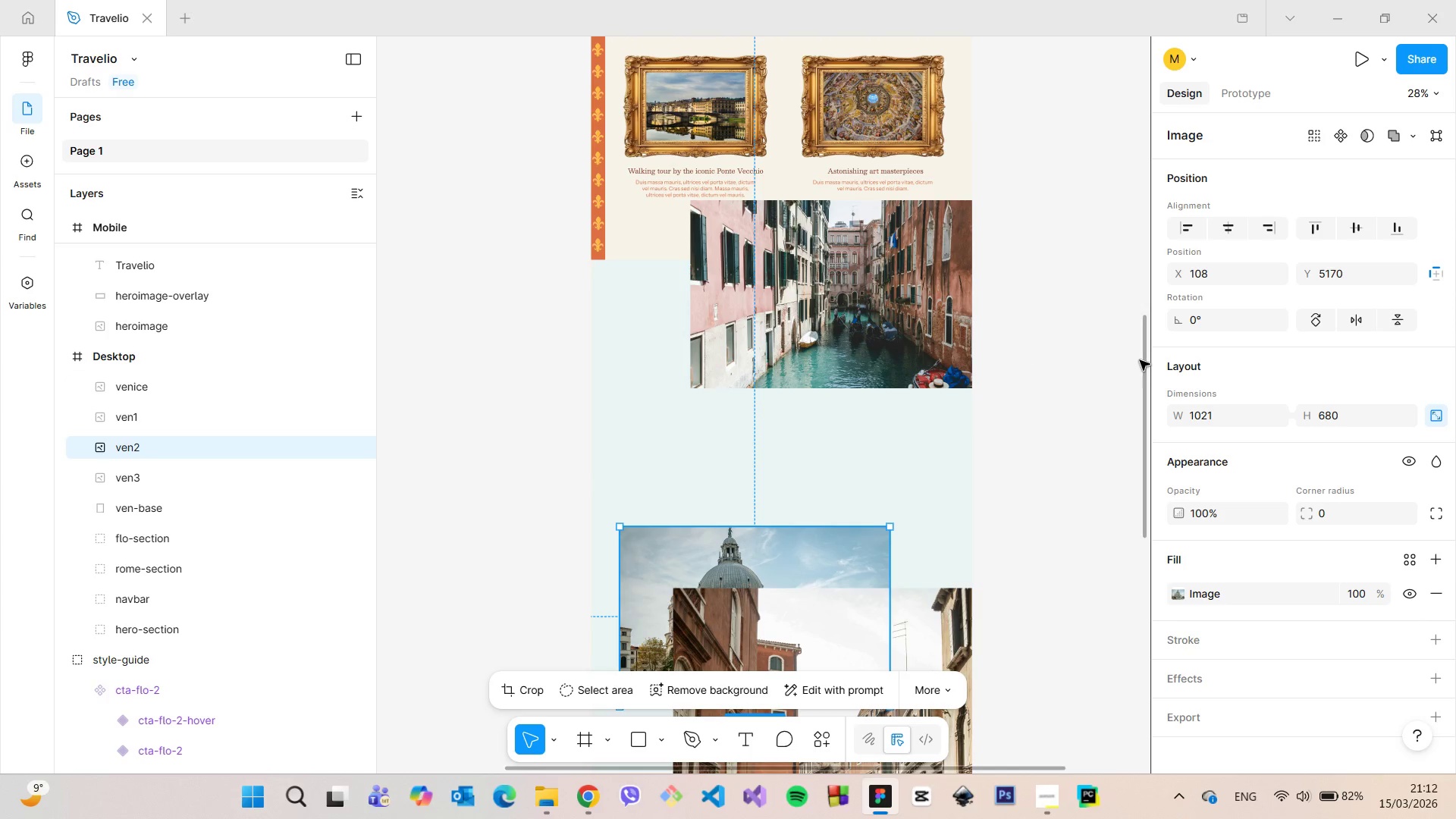 
left_click_drag(start_coordinate=[1140, 360], to_coordinate=[1137, 372])
 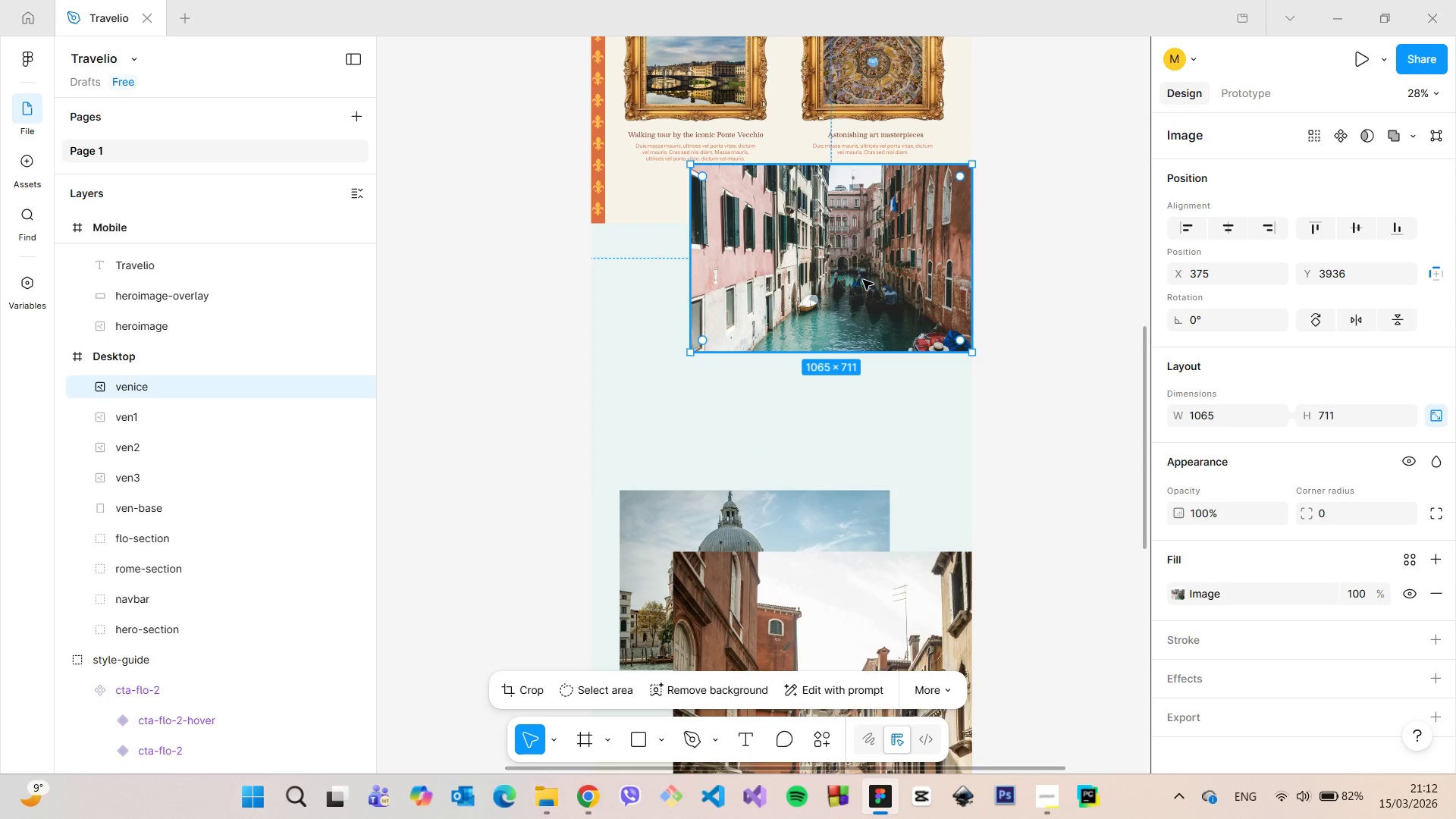 
left_click_drag(start_coordinate=[859, 278], to_coordinate=[757, 342])
 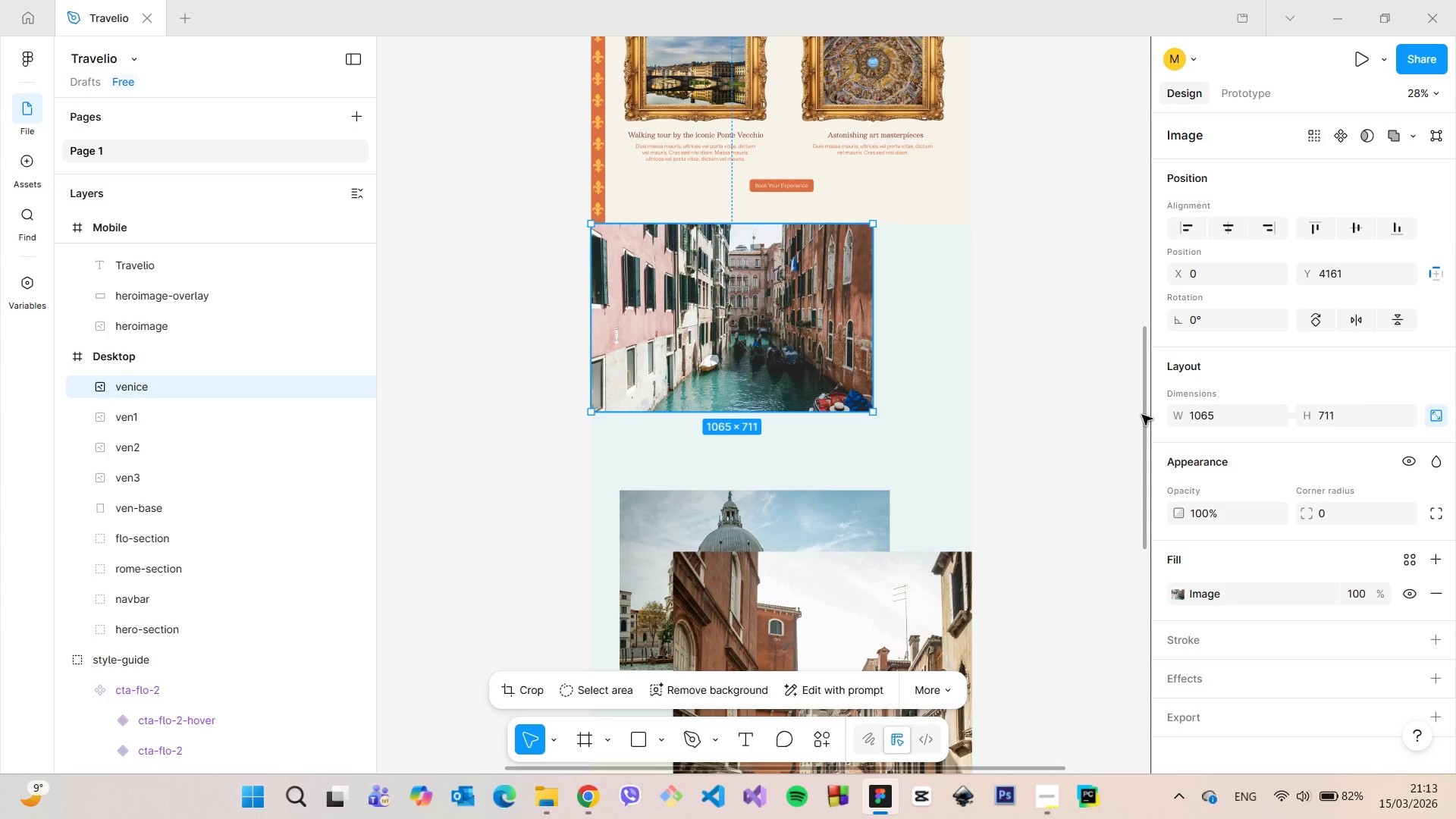 
left_click_drag(start_coordinate=[1142, 415], to_coordinate=[1154, 402])
 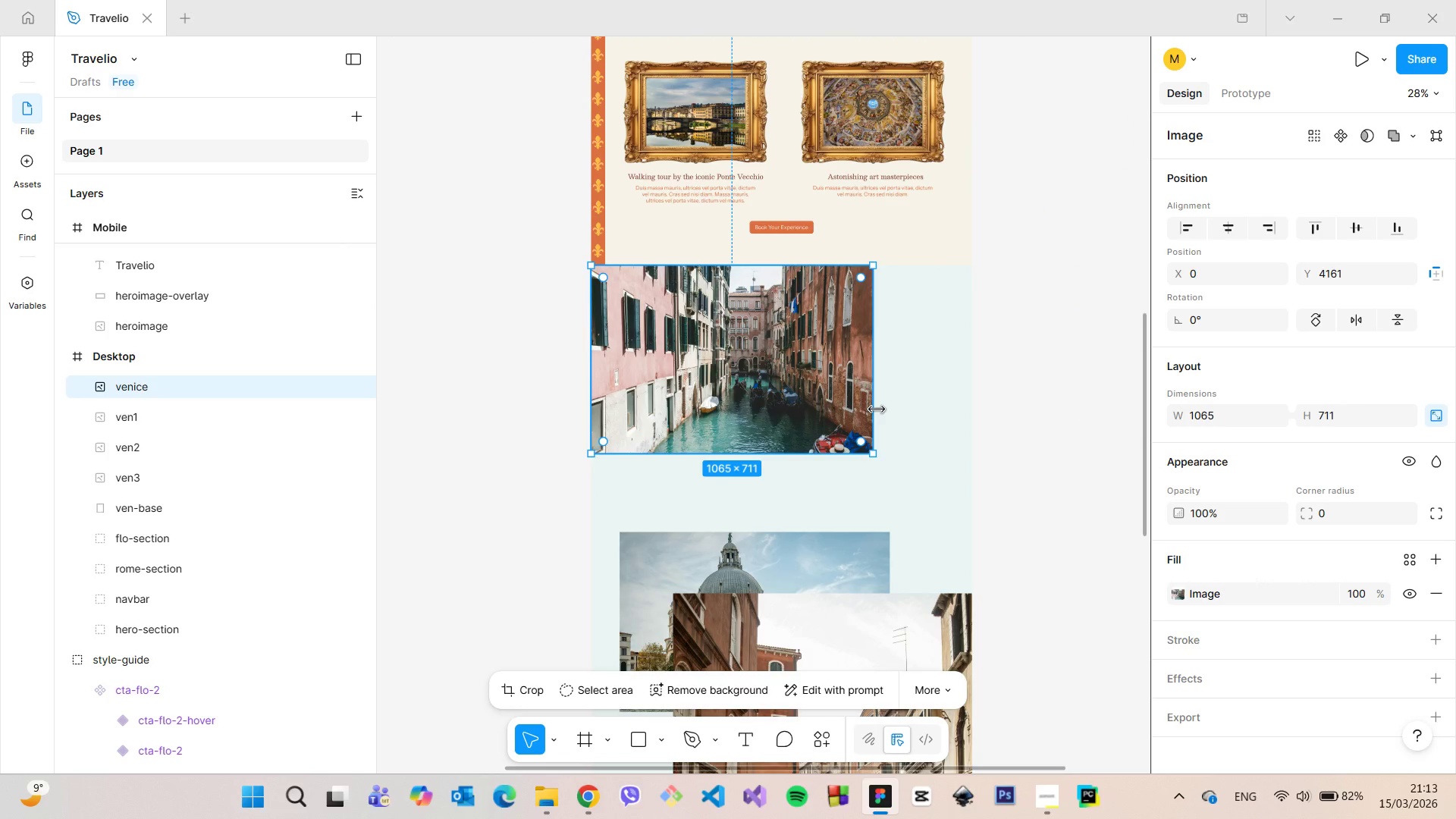 
scroll: coordinate [877, 410], scroll_direction: up, amount: 6.0
 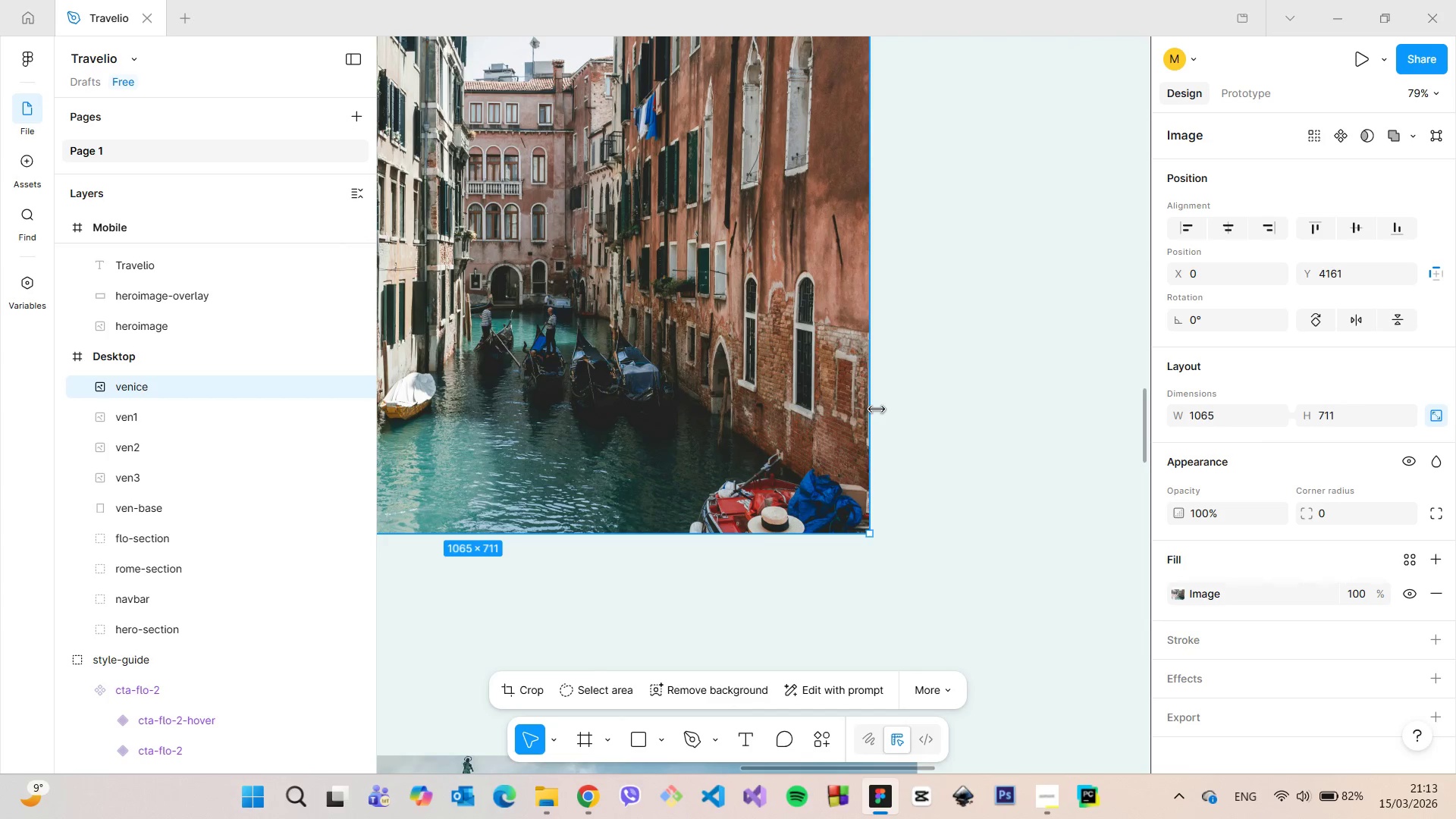 
scroll: coordinate [843, 390], scroll_direction: down, amount: 13.0
 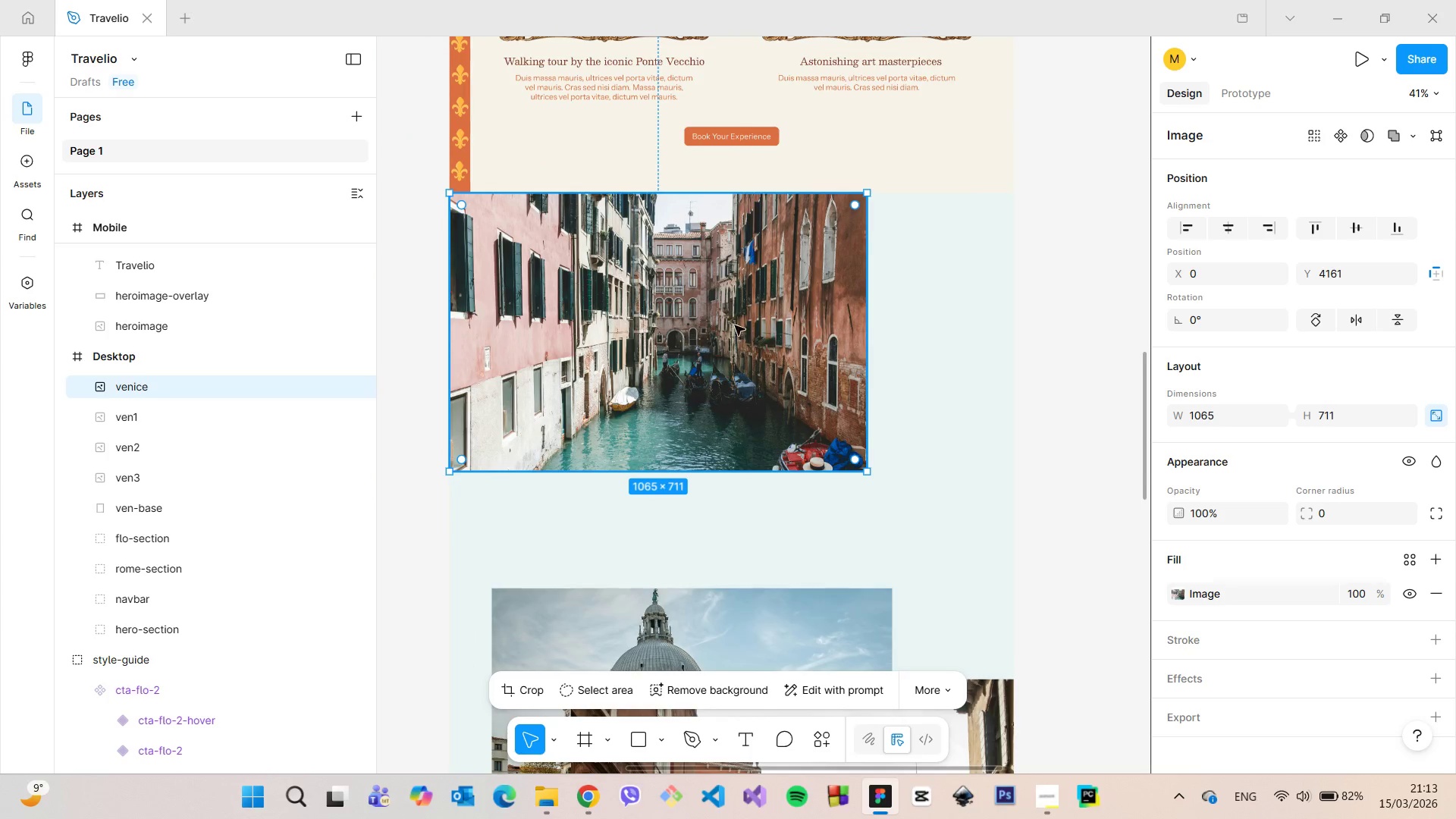 
left_click_drag(start_coordinate=[734, 326], to_coordinate=[775, 381])
 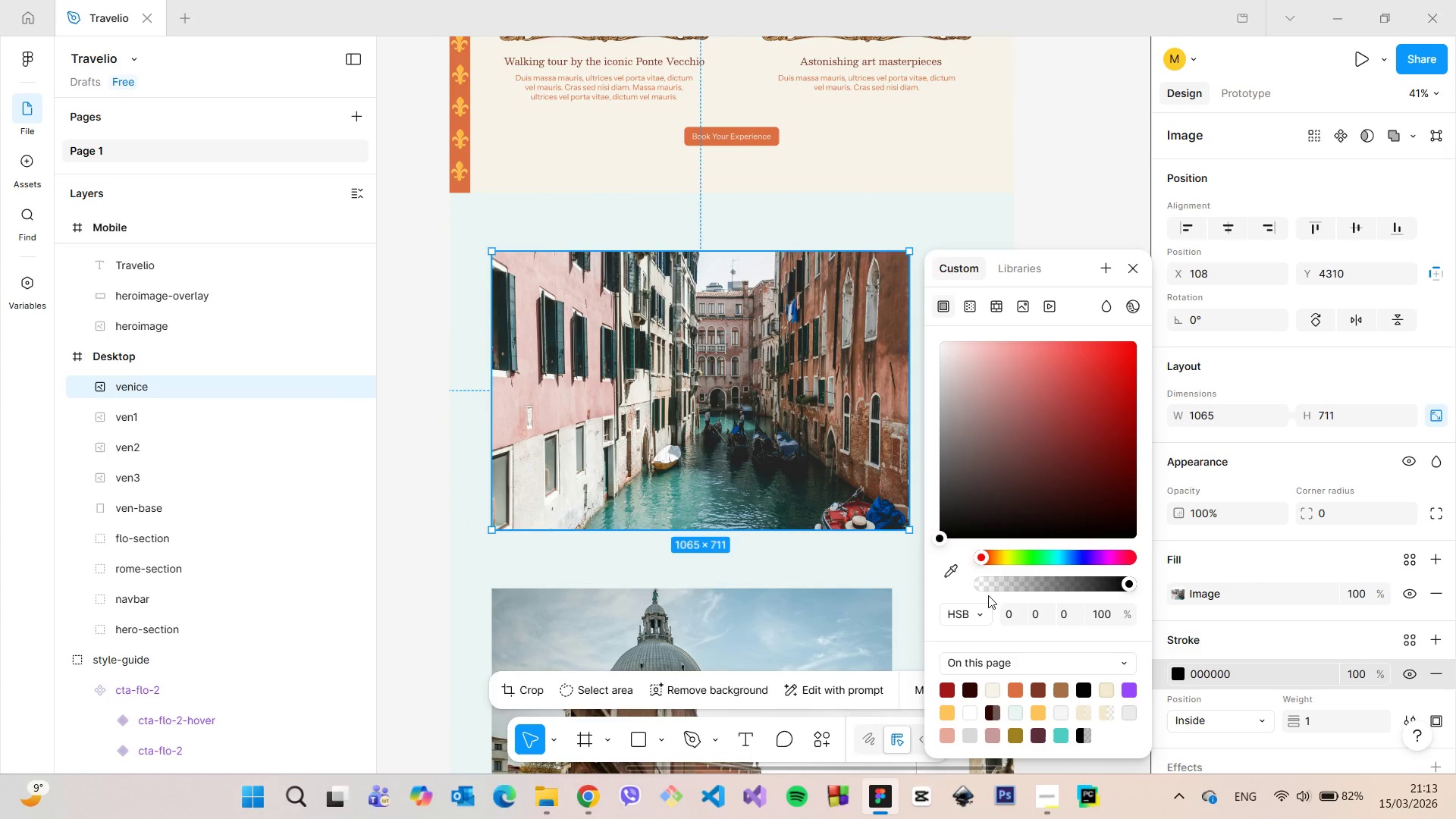 
left_click([1235, 725])
 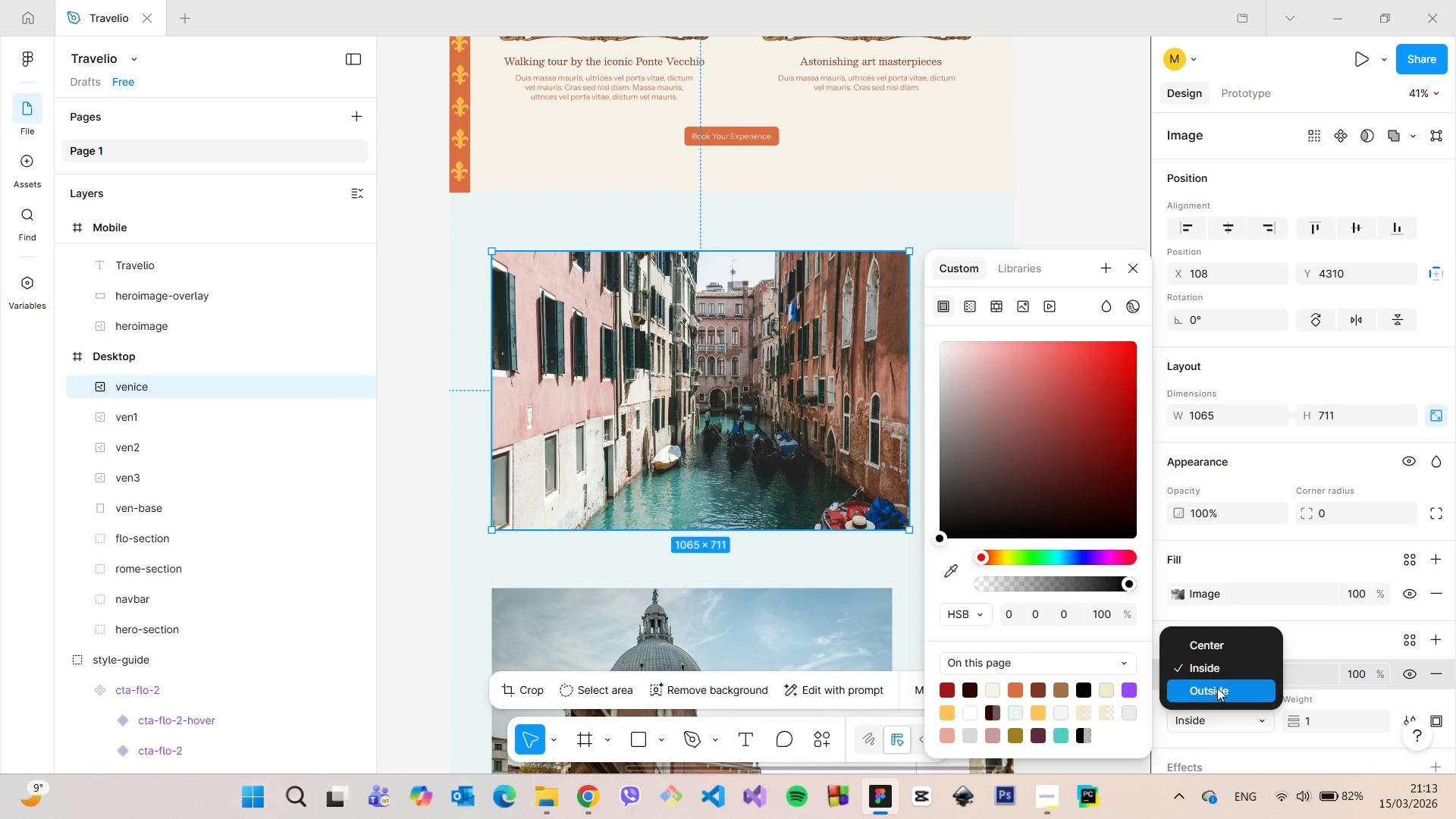 
left_click([1217, 688])
 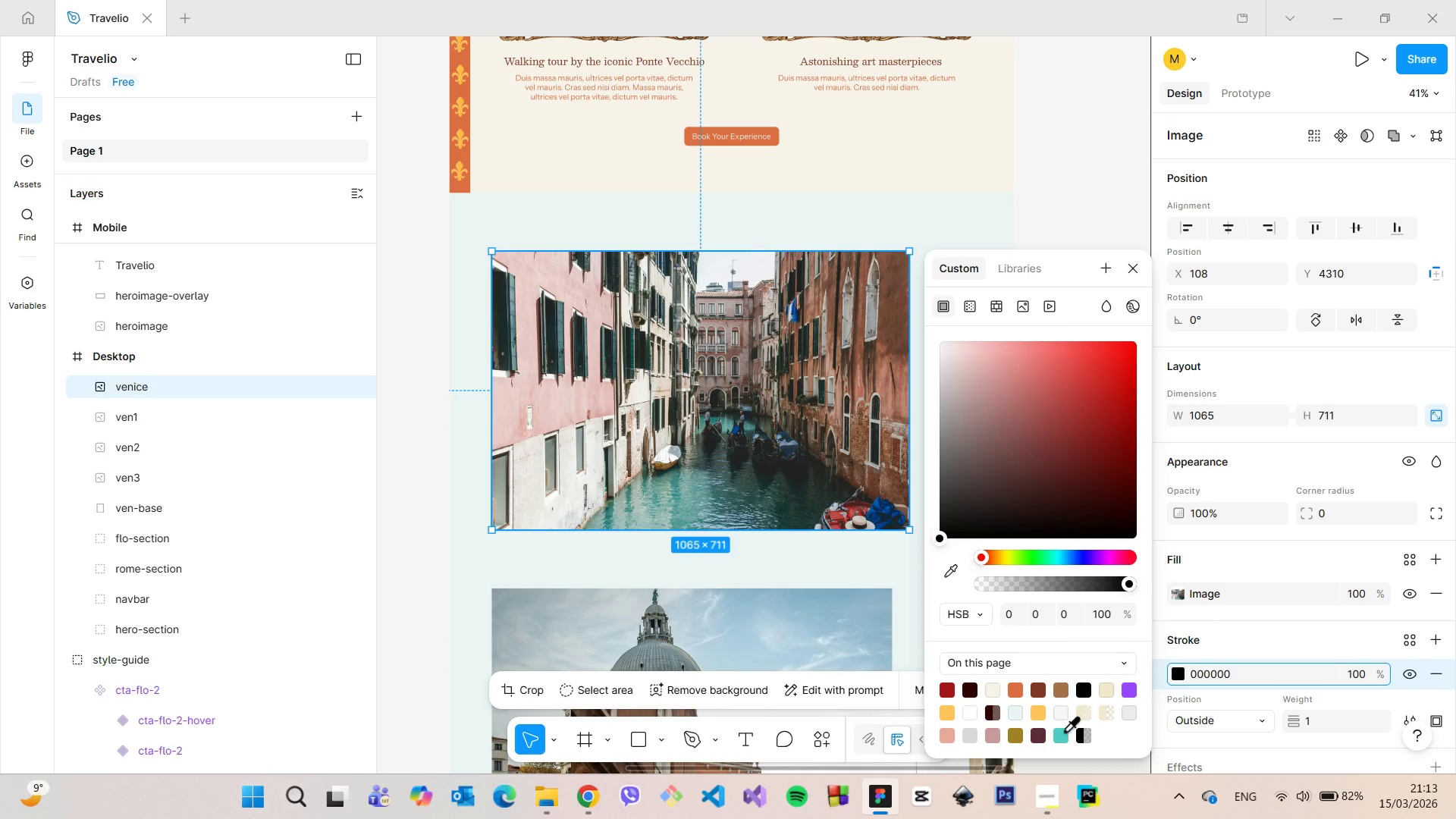 
left_click([1064, 731])
 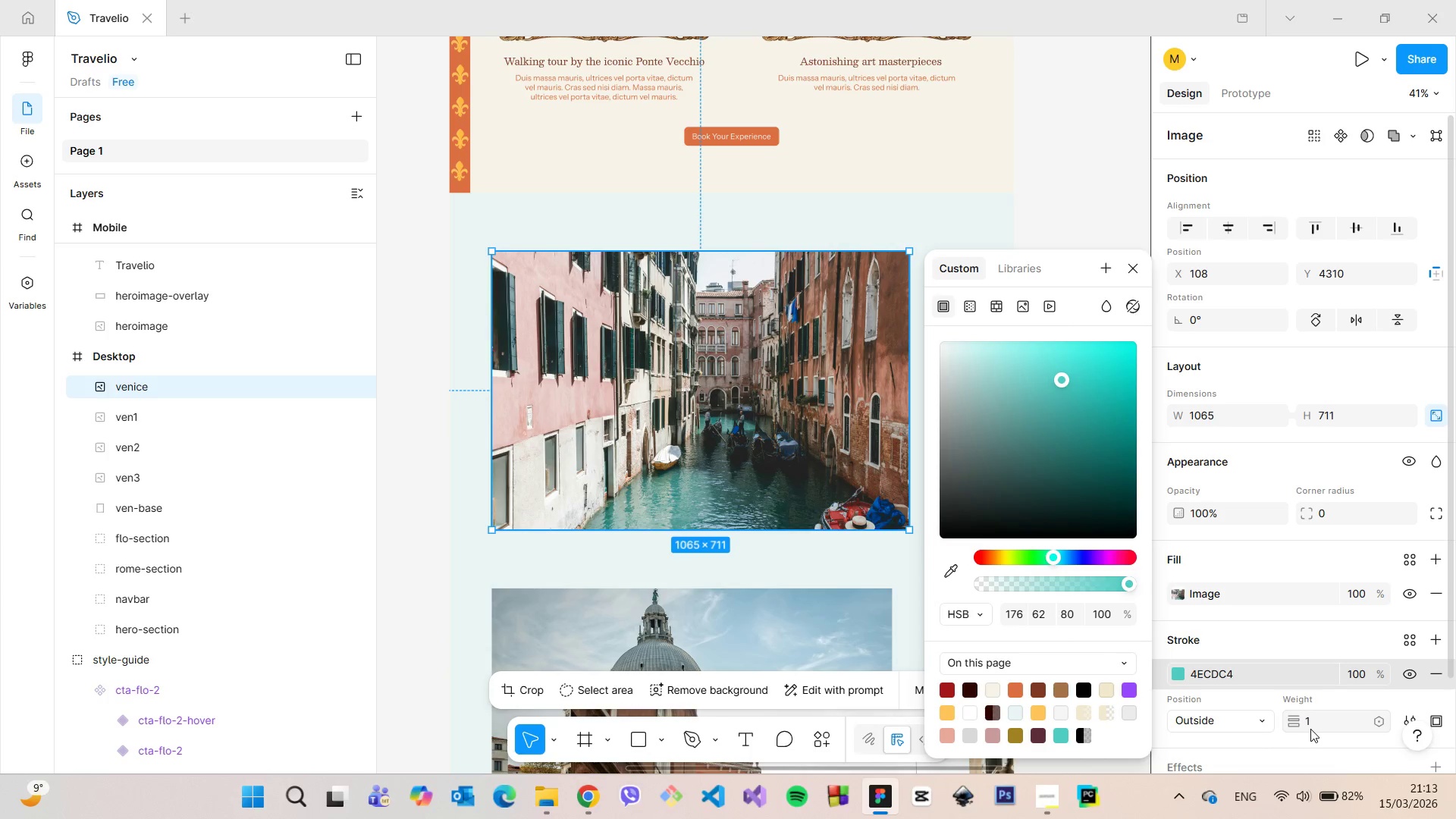 
left_click([1323, 720])
 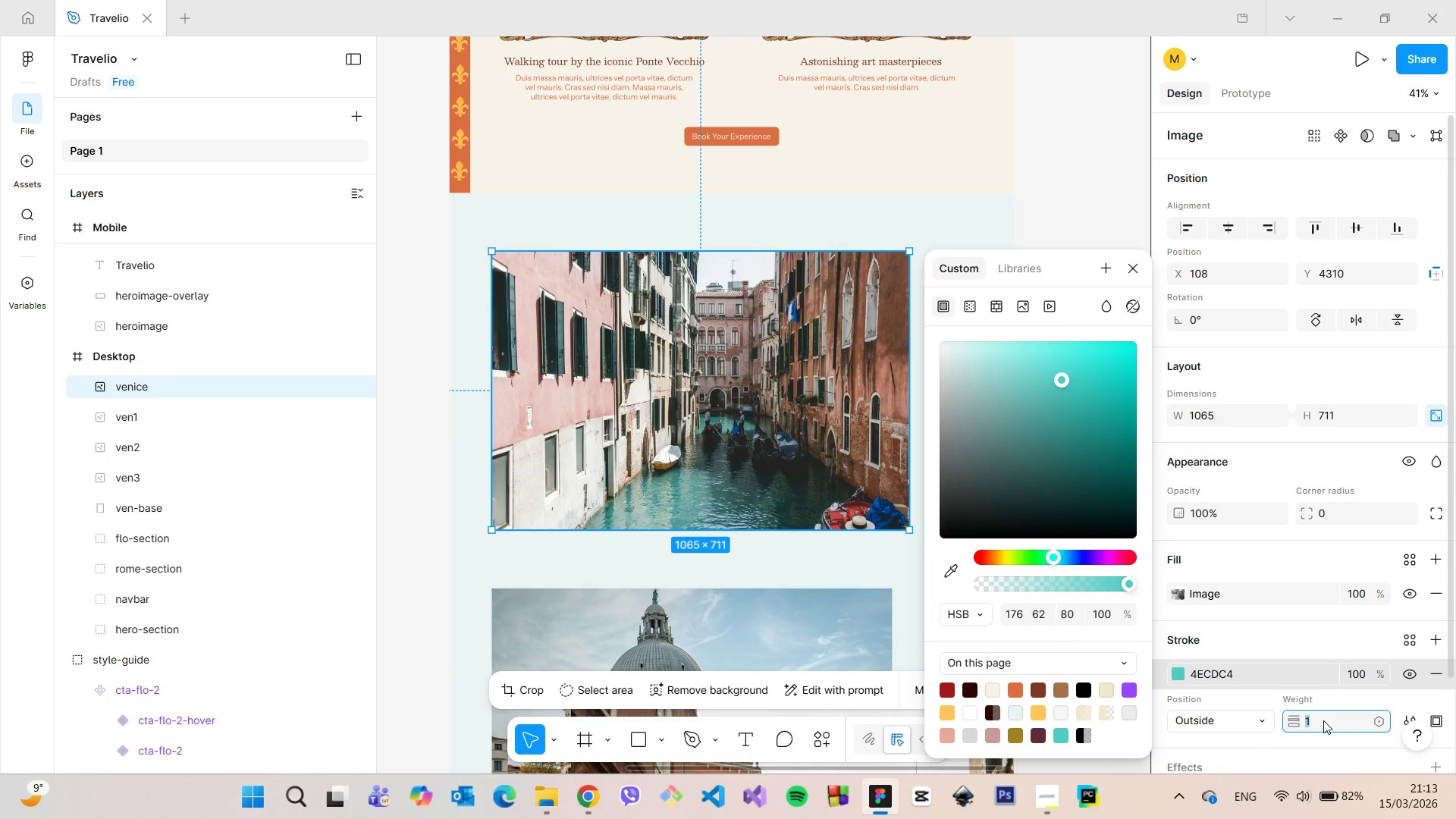 
key(ArrowUp)
 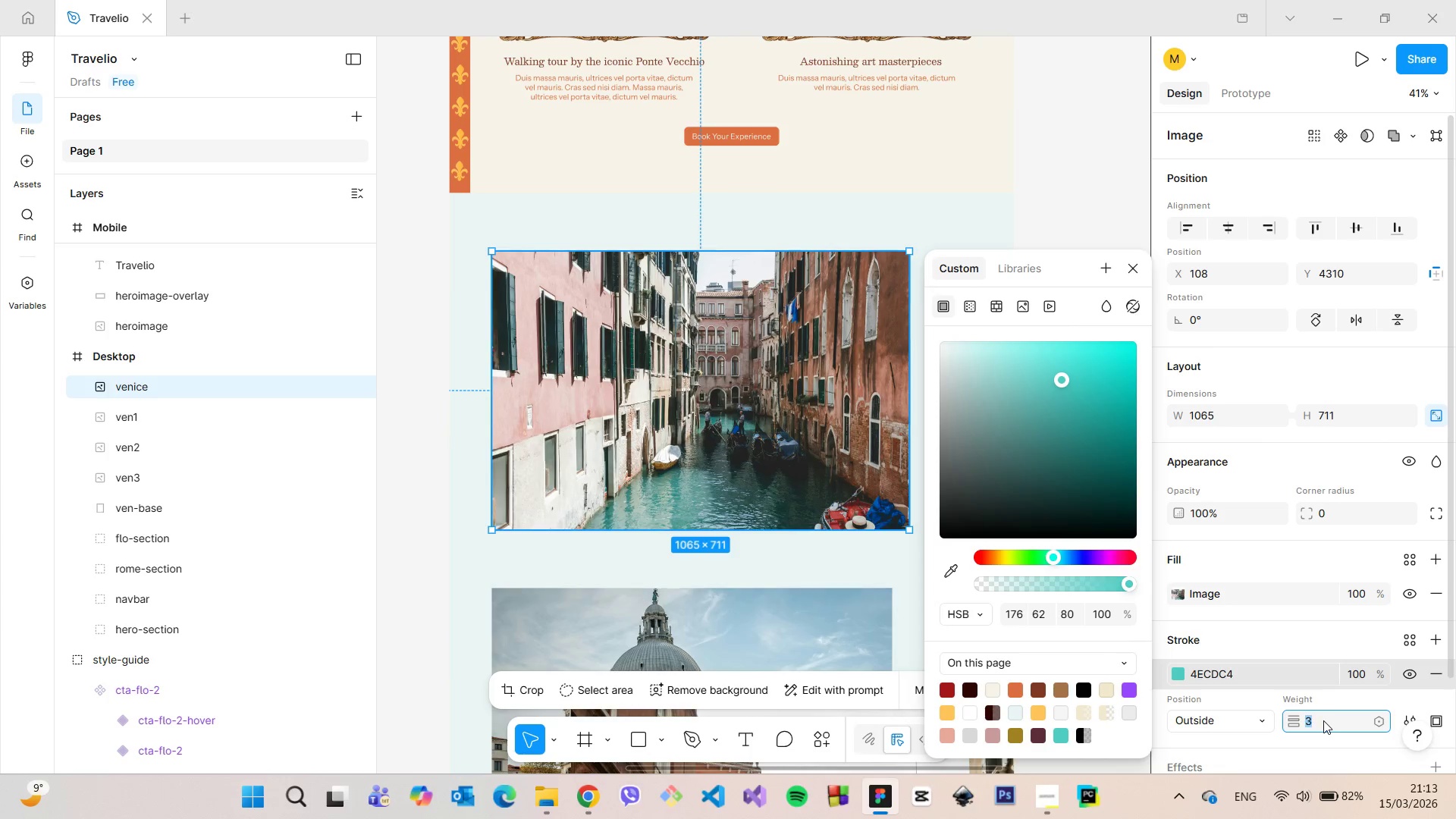 
key(ArrowUp)
 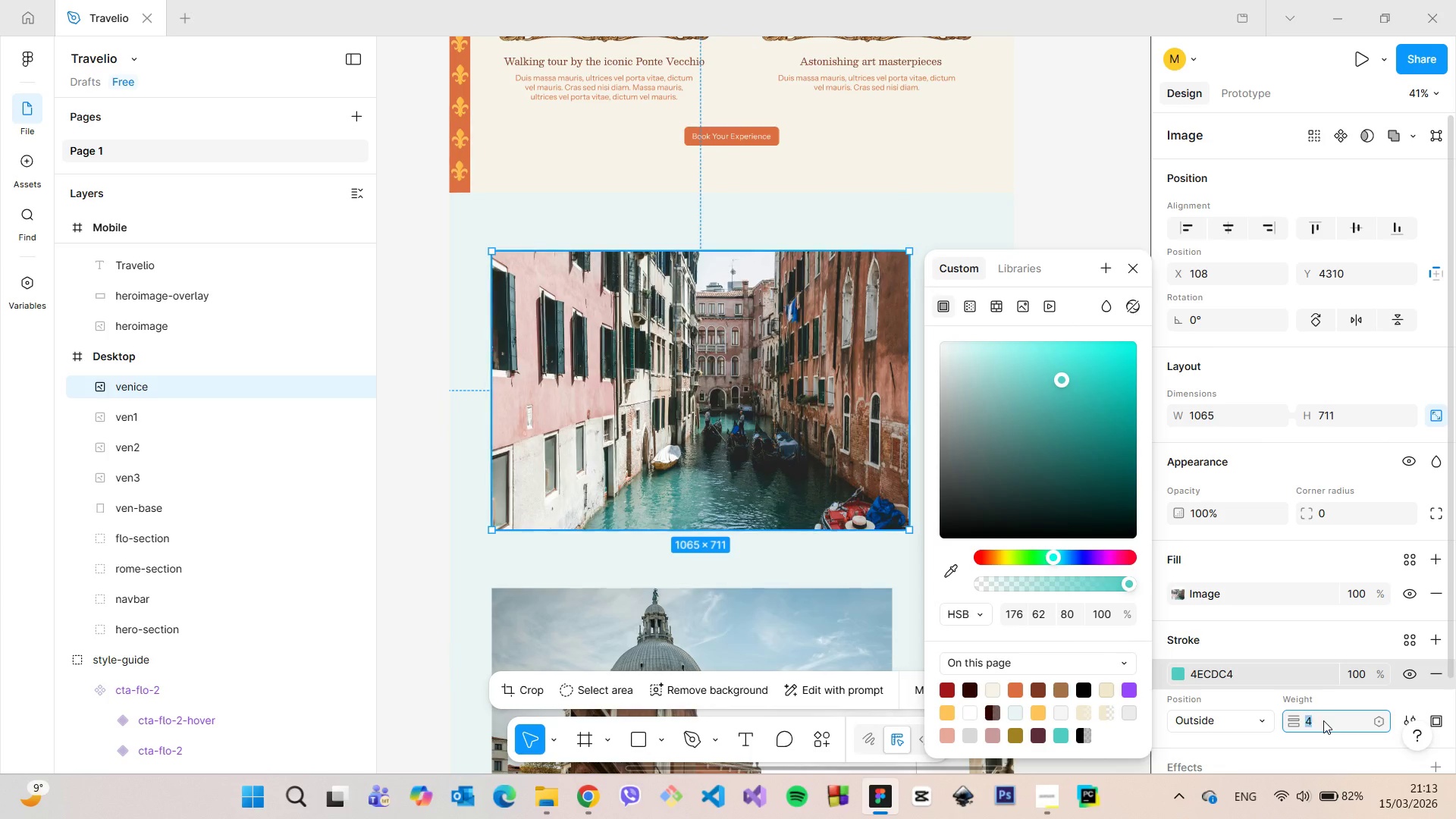 
hold_key(key=ArrowUp, duration=1.41)
 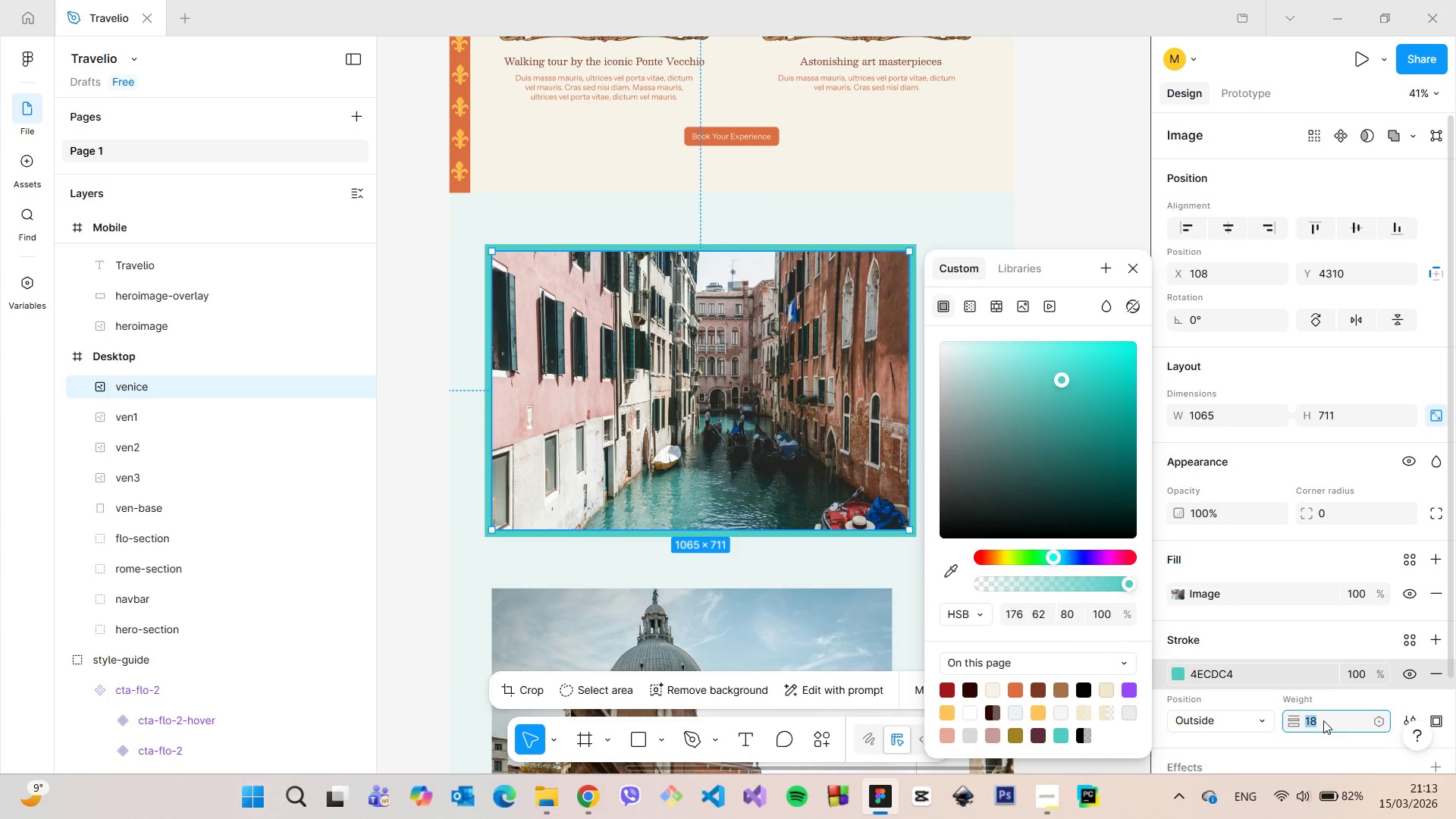 
key(ArrowDown)
 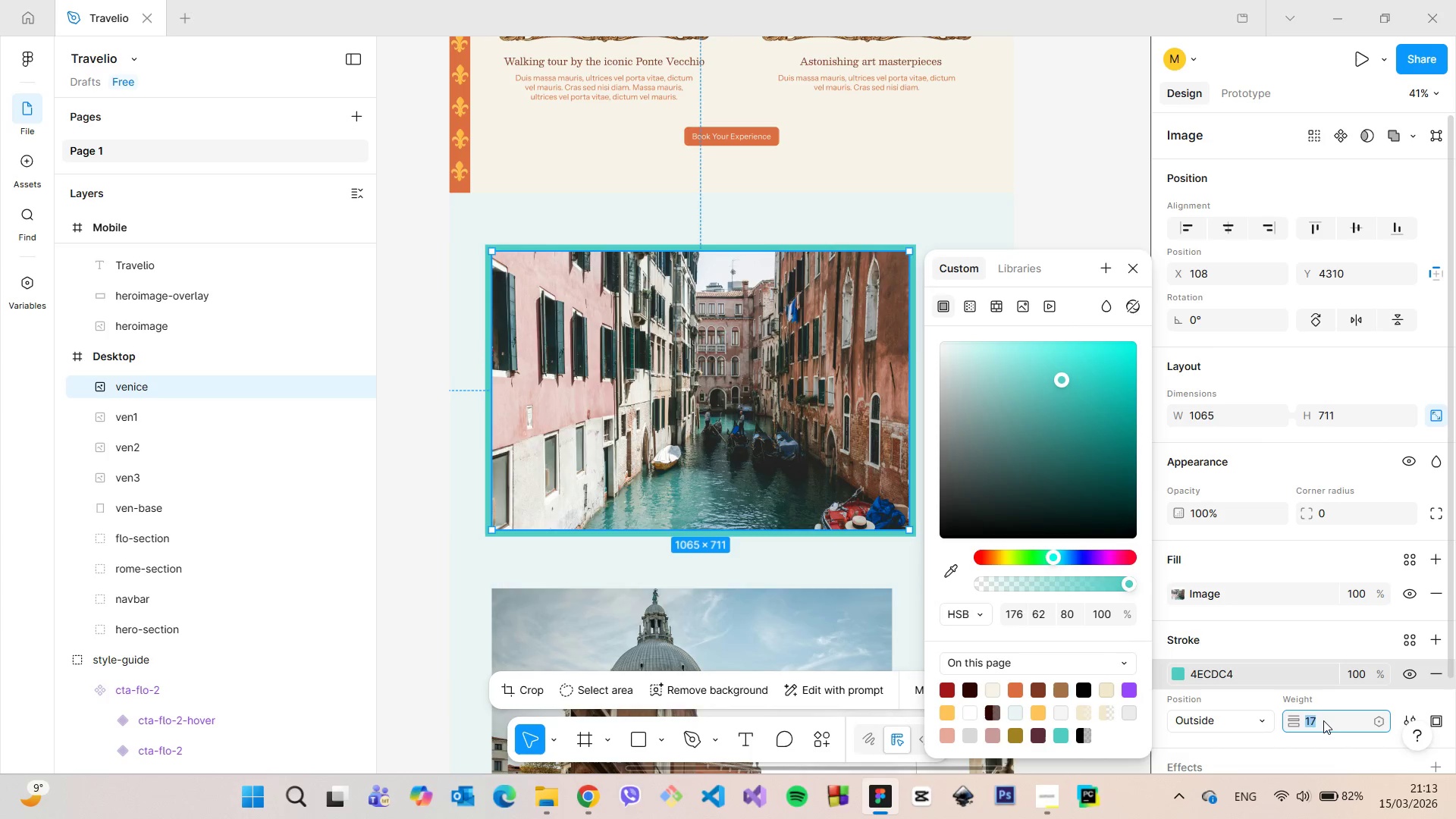 
key(ArrowDown)
 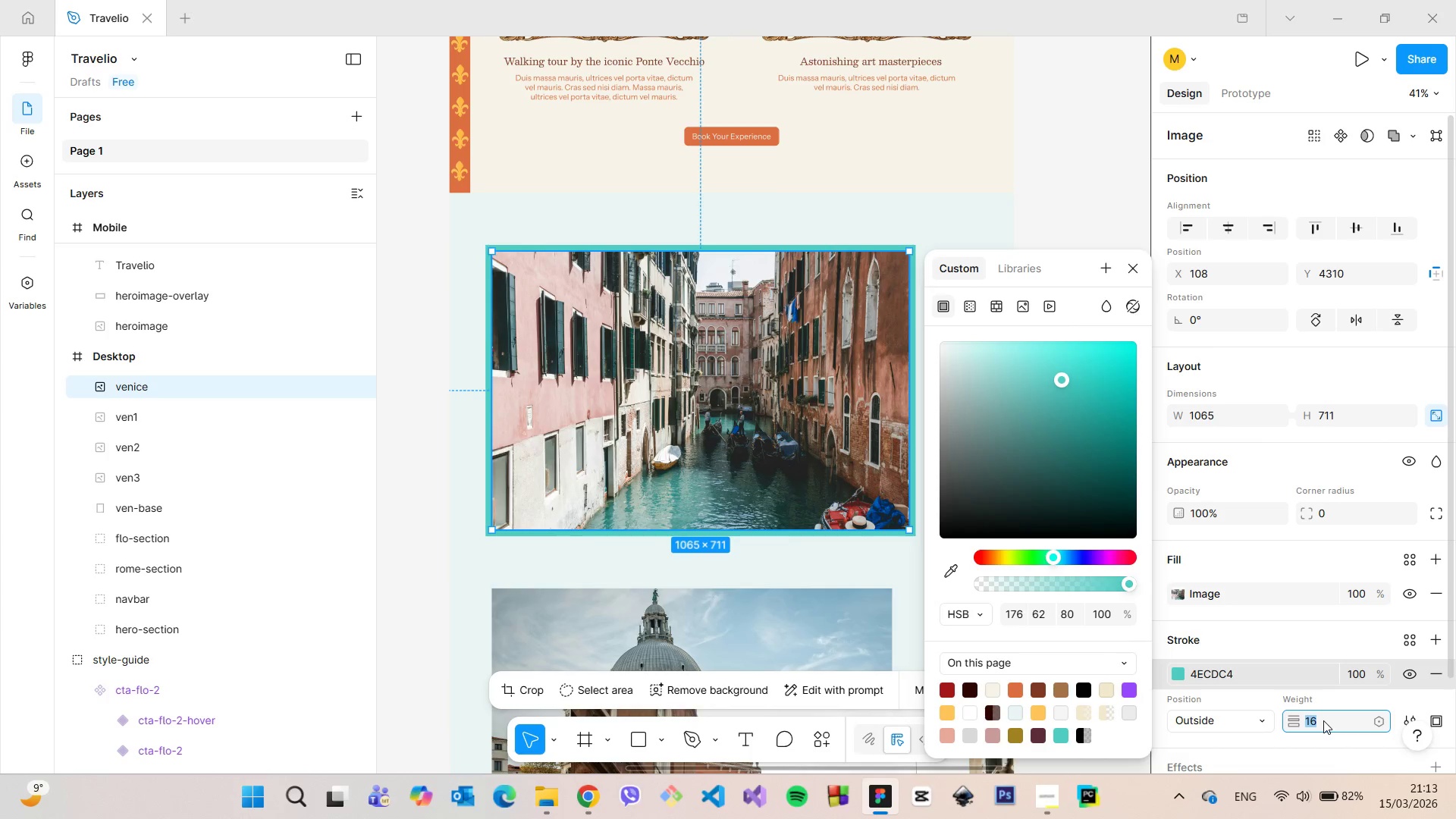 
key(ArrowDown)
 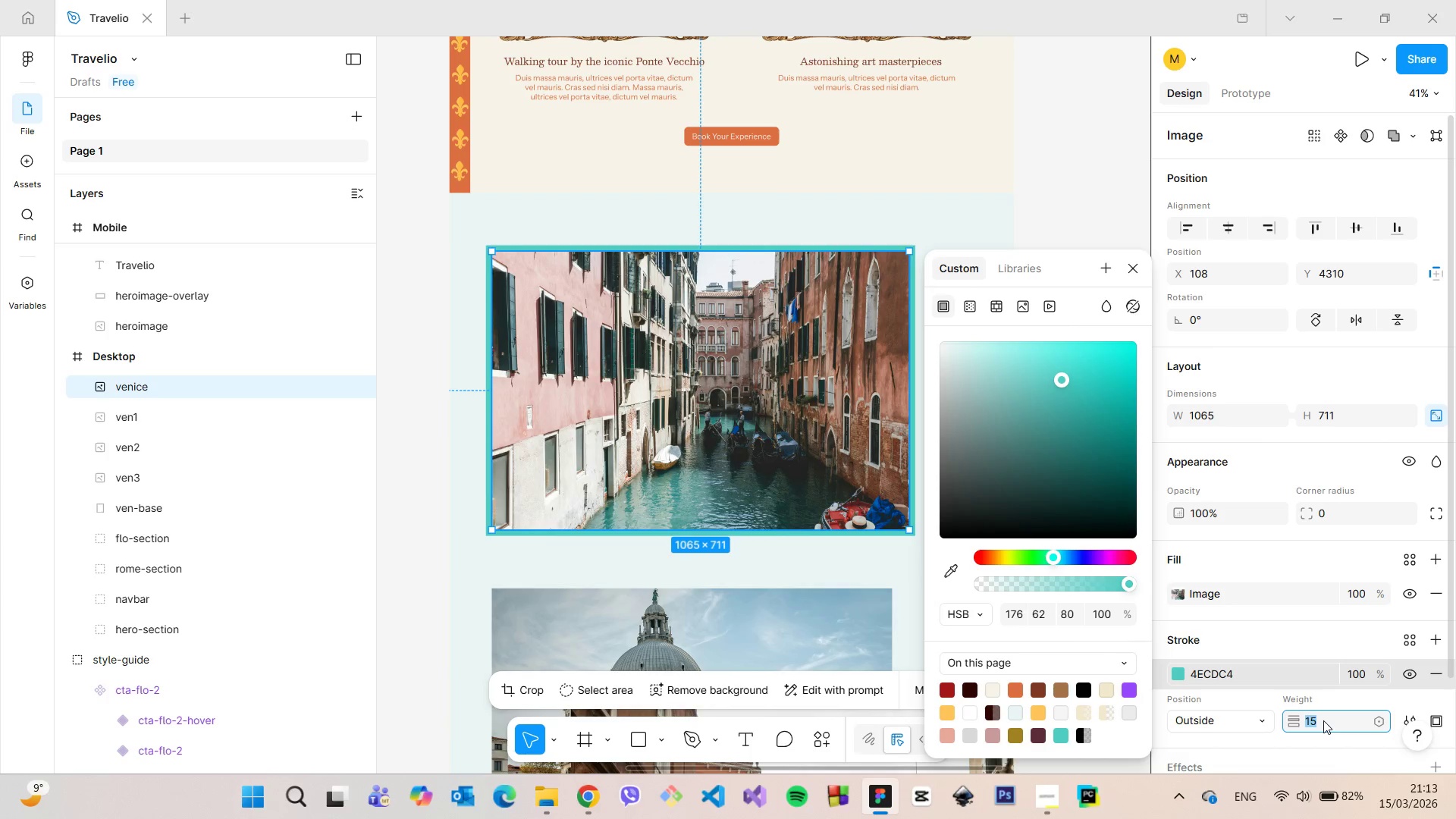 
key(ArrowDown)
 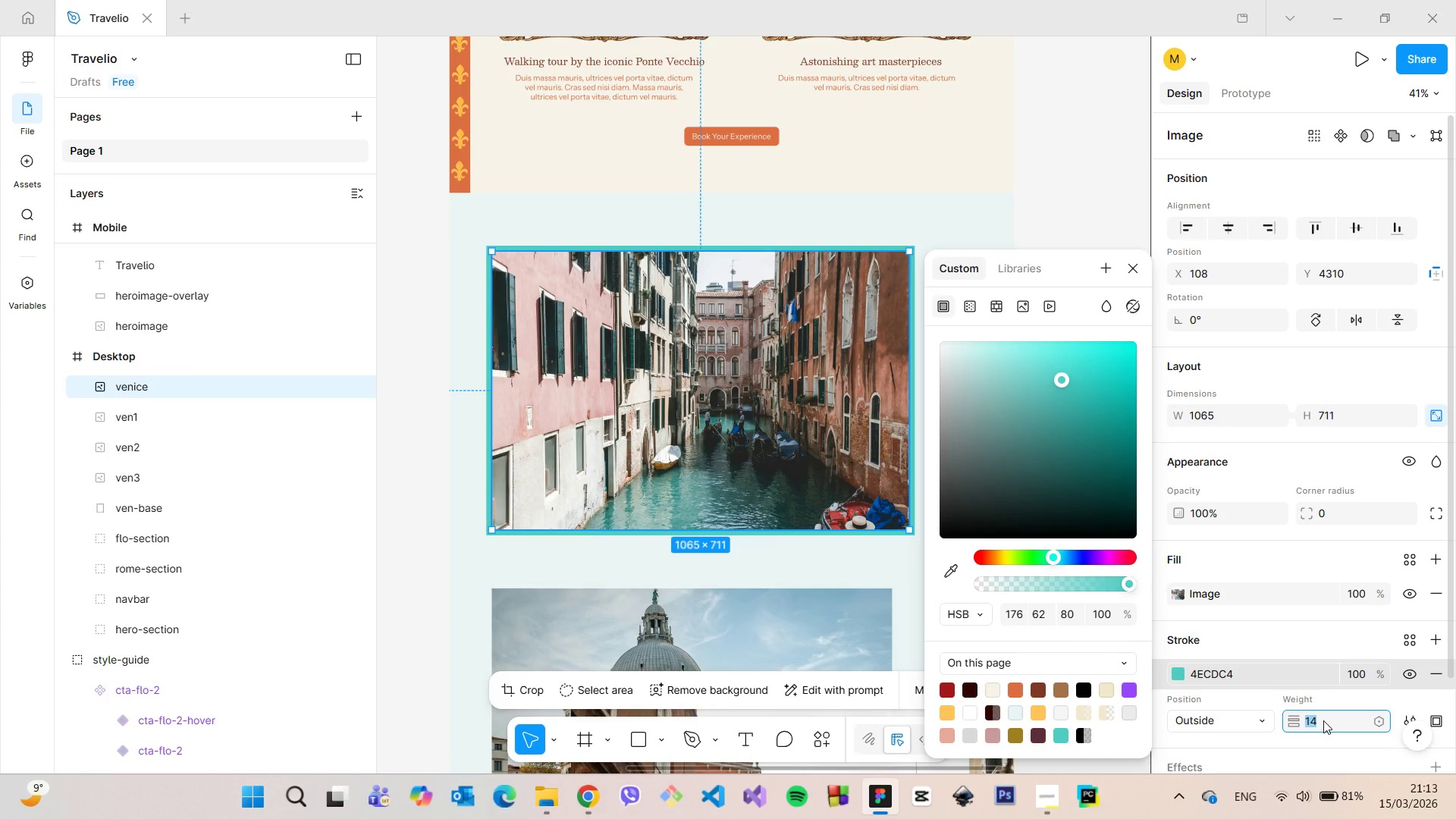 
key(ArrowDown)
 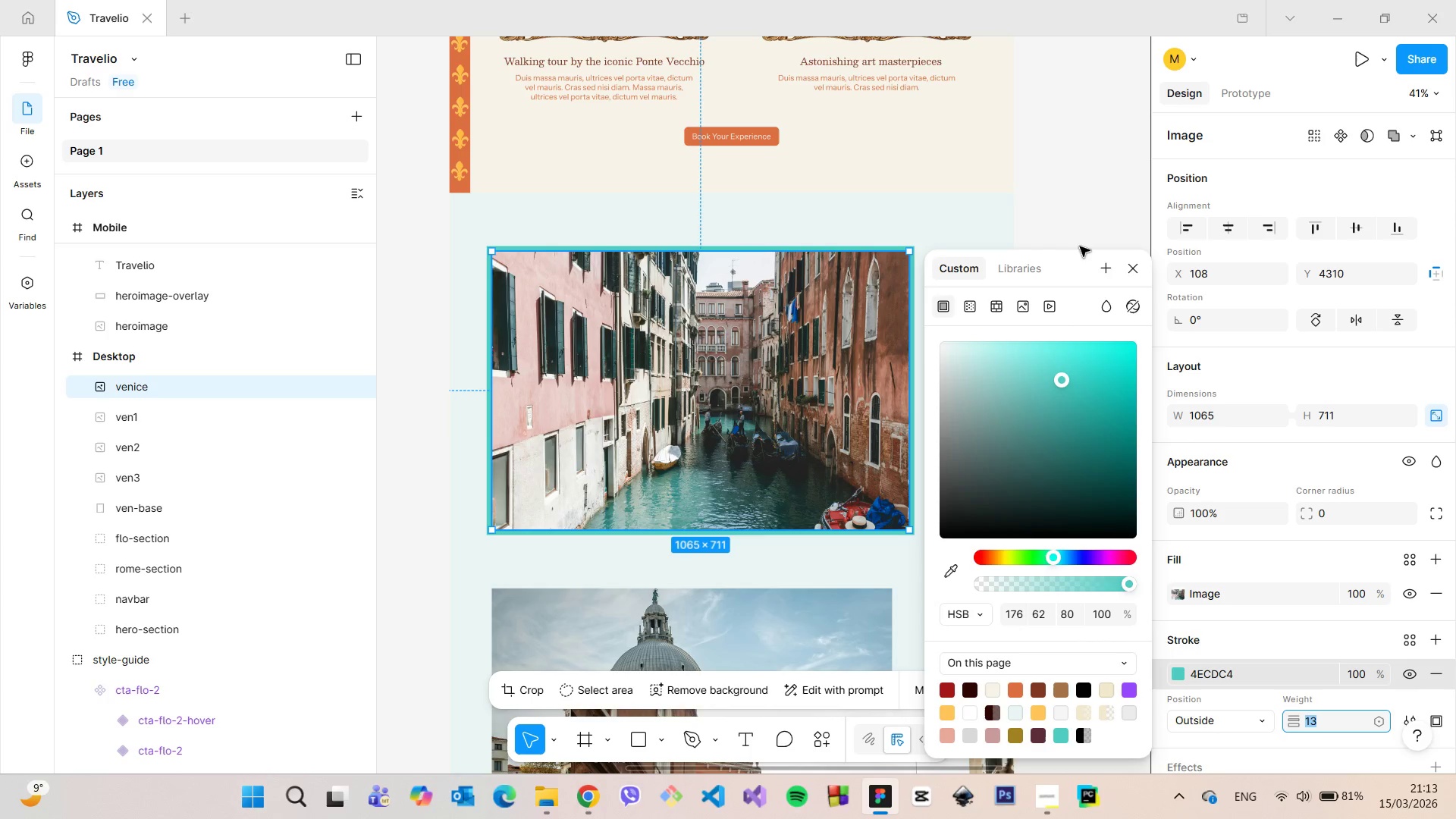 
left_click([1131, 228])
 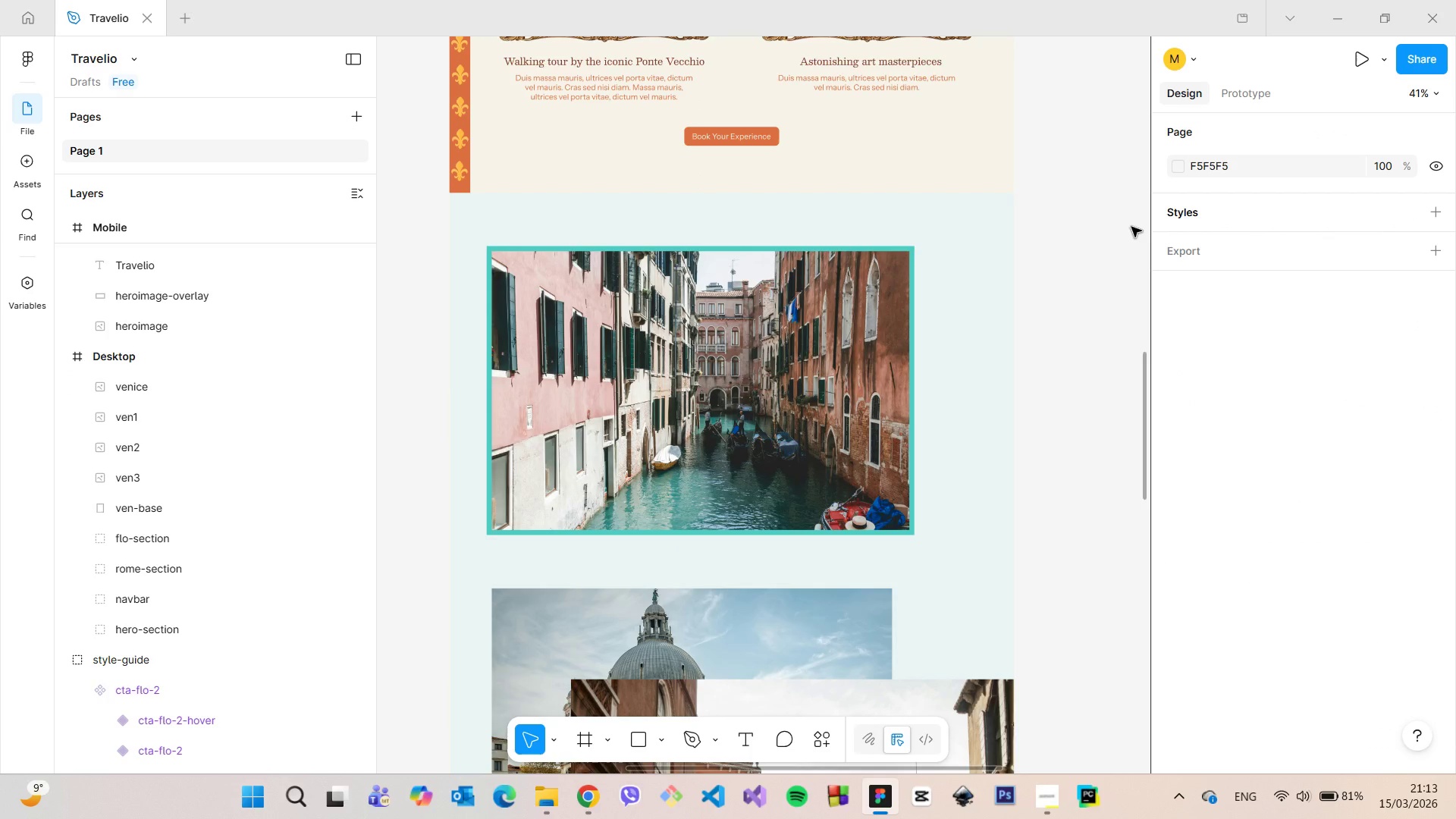 
scroll: coordinate [1131, 227], scroll_direction: down, amount: 8.0
 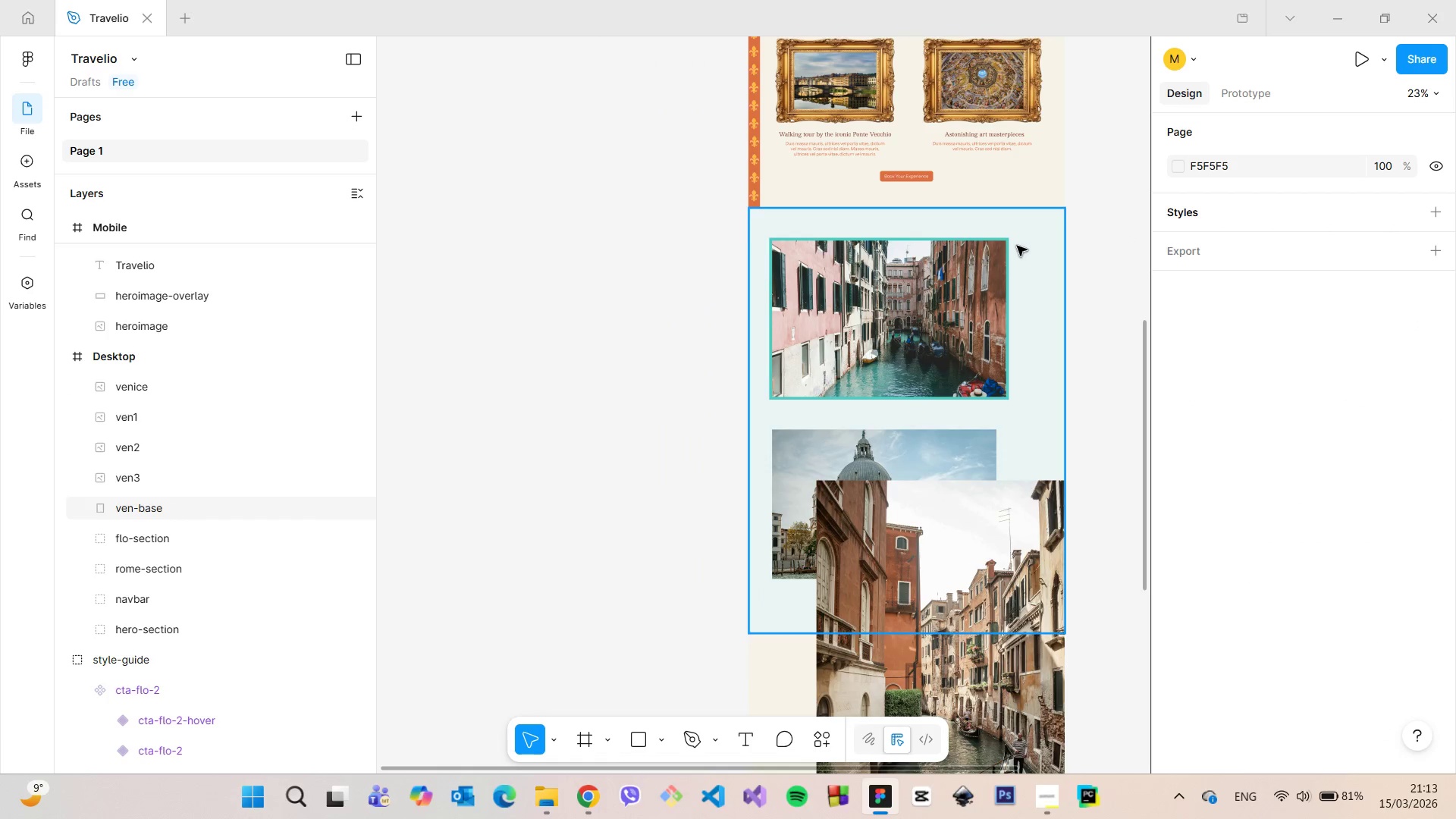 
left_click([1009, 247])
 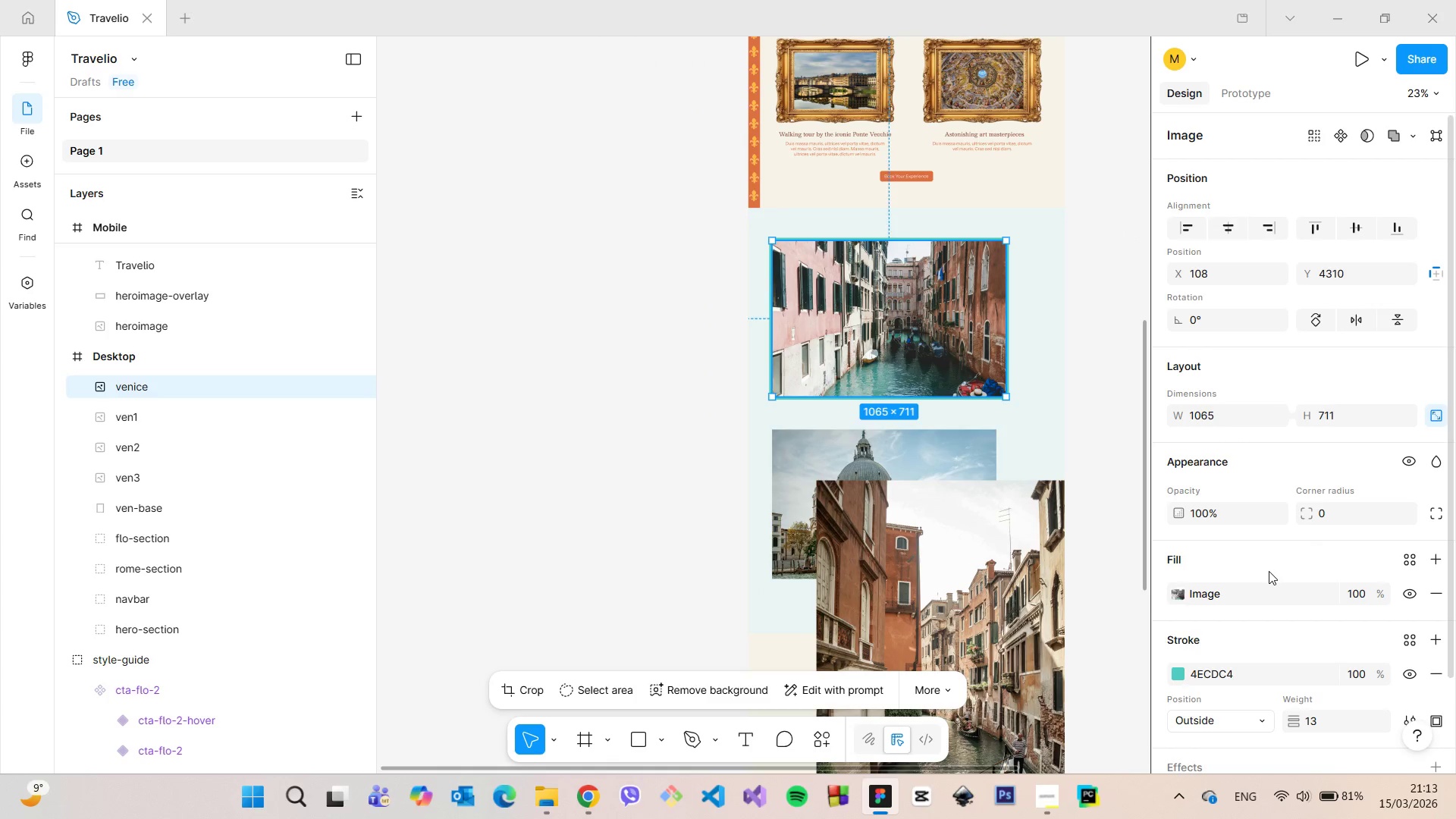 
scroll: coordinate [1265, 574], scroll_direction: down, amount: 3.0
 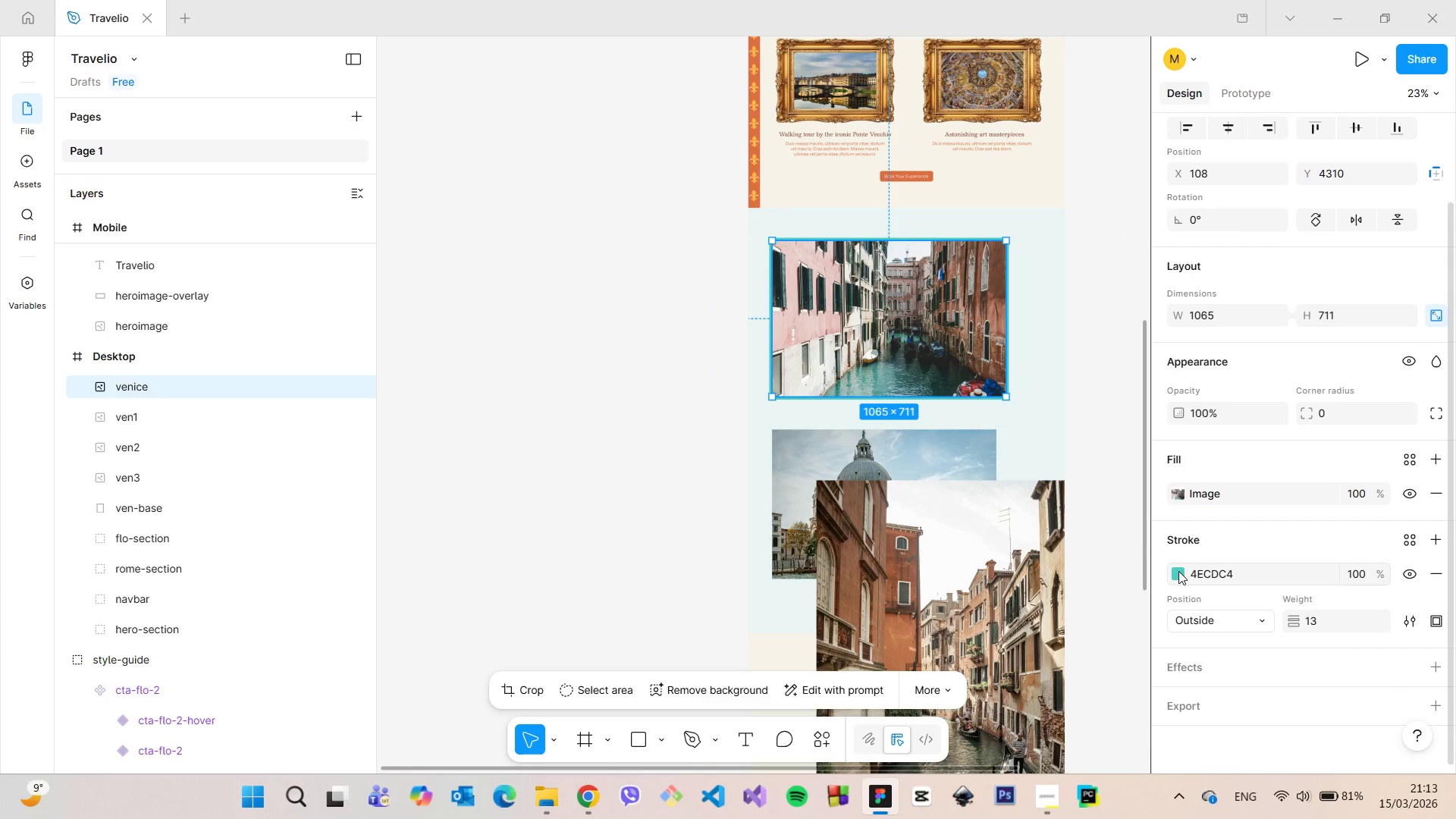 
left_click([1178, 571])
 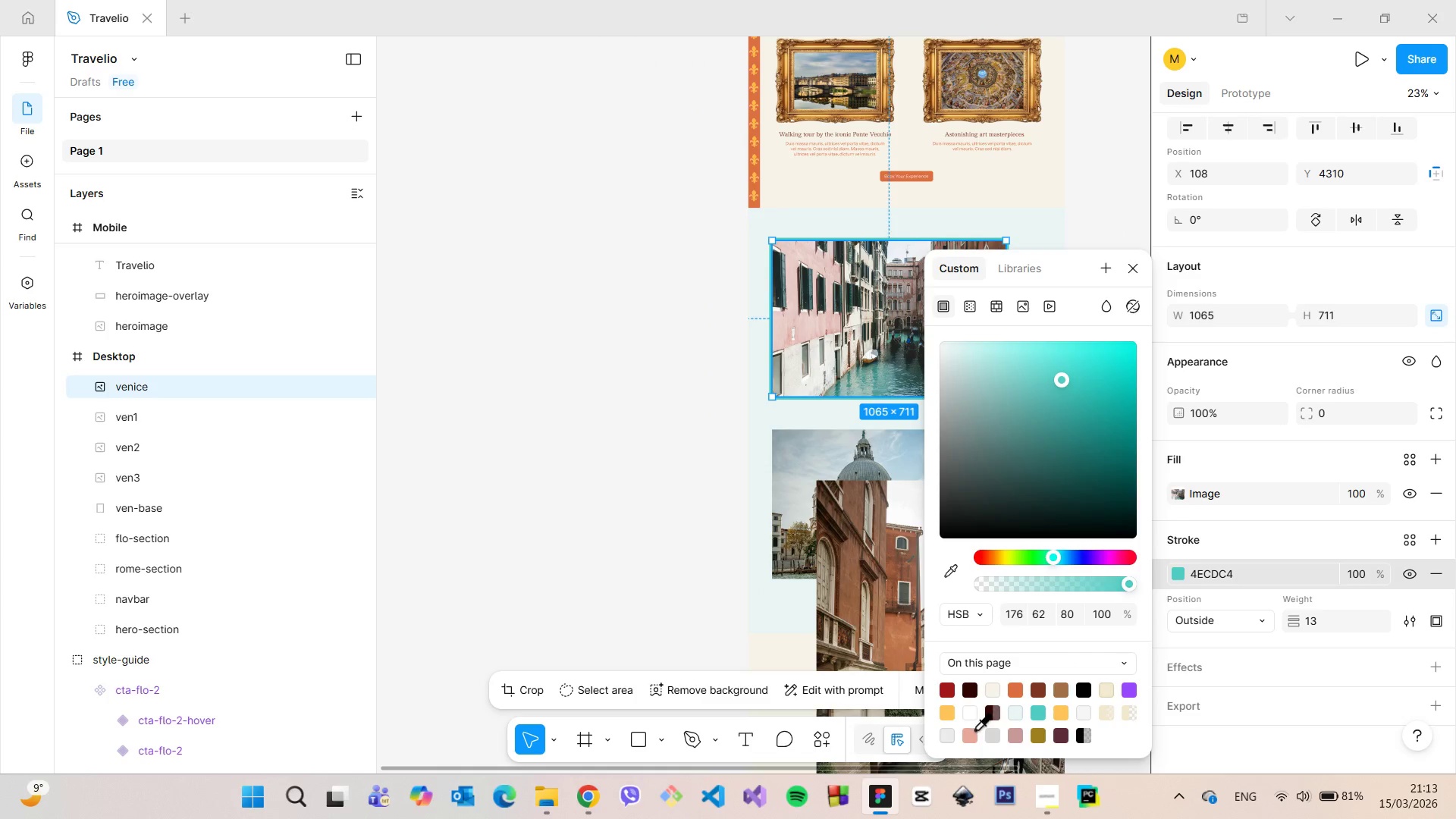 
left_click([974, 729])
 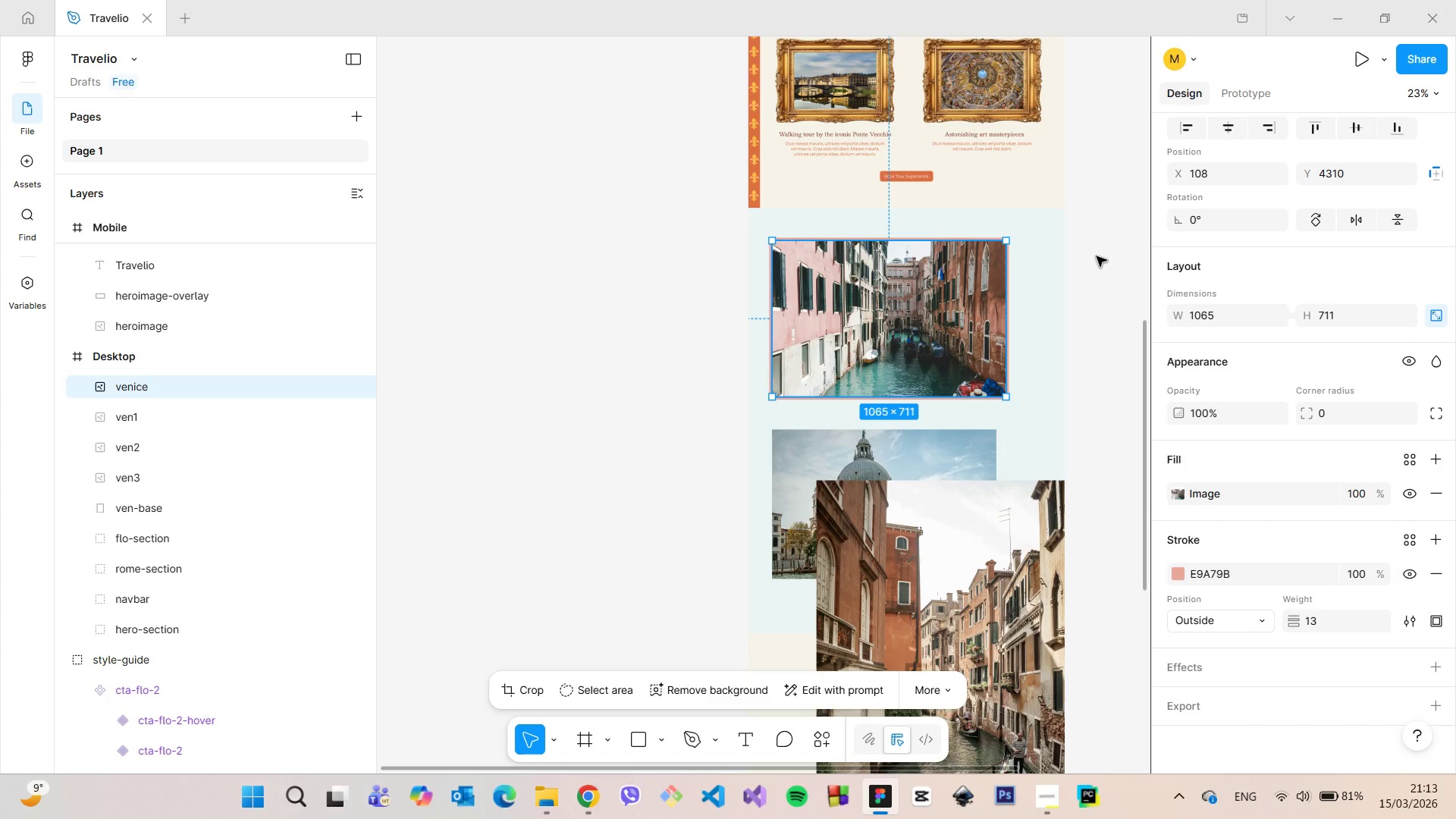 
scroll: coordinate [1022, 256], scroll_direction: up, amount: 5.0
 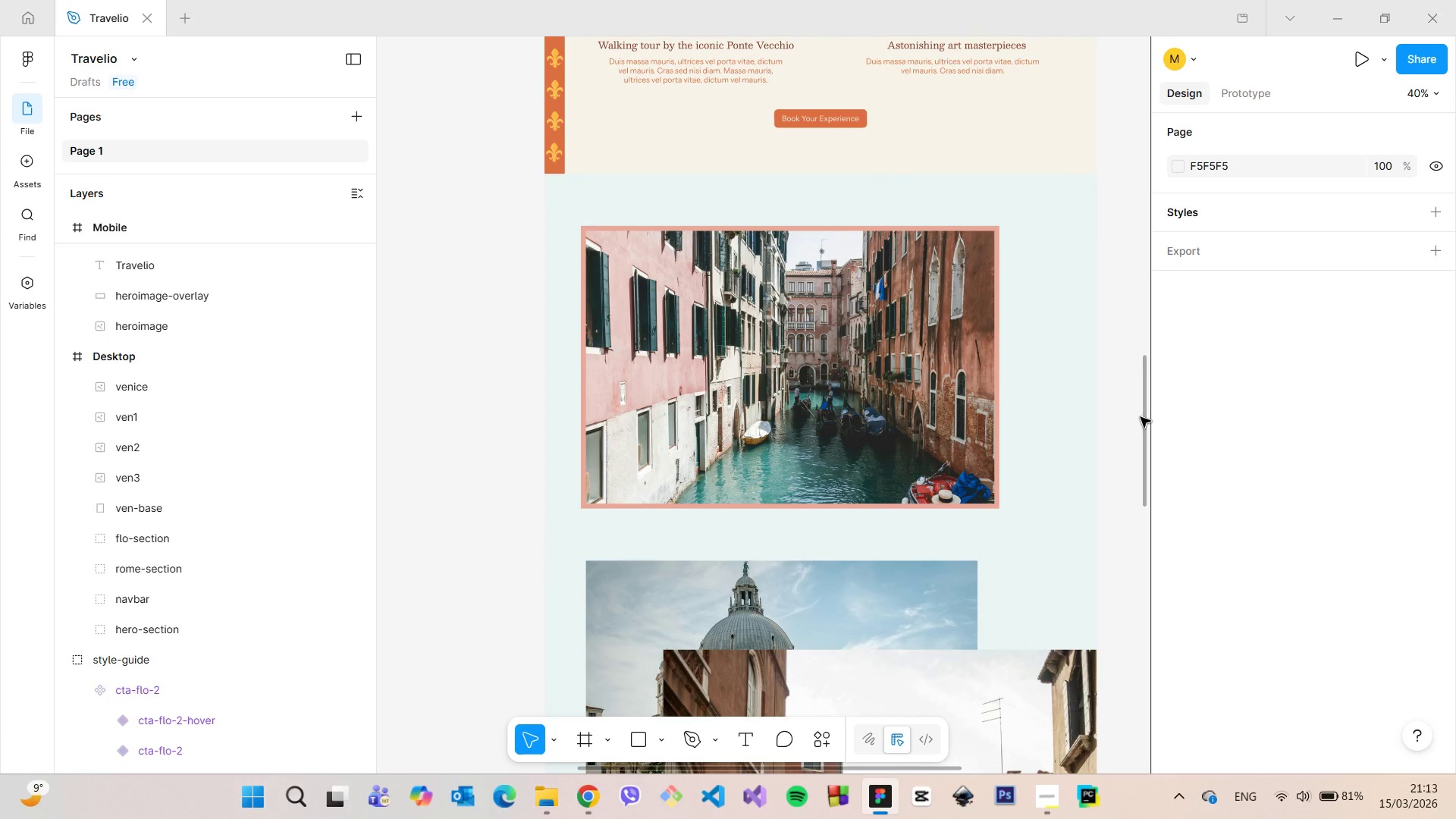 
left_click([956, 324])
 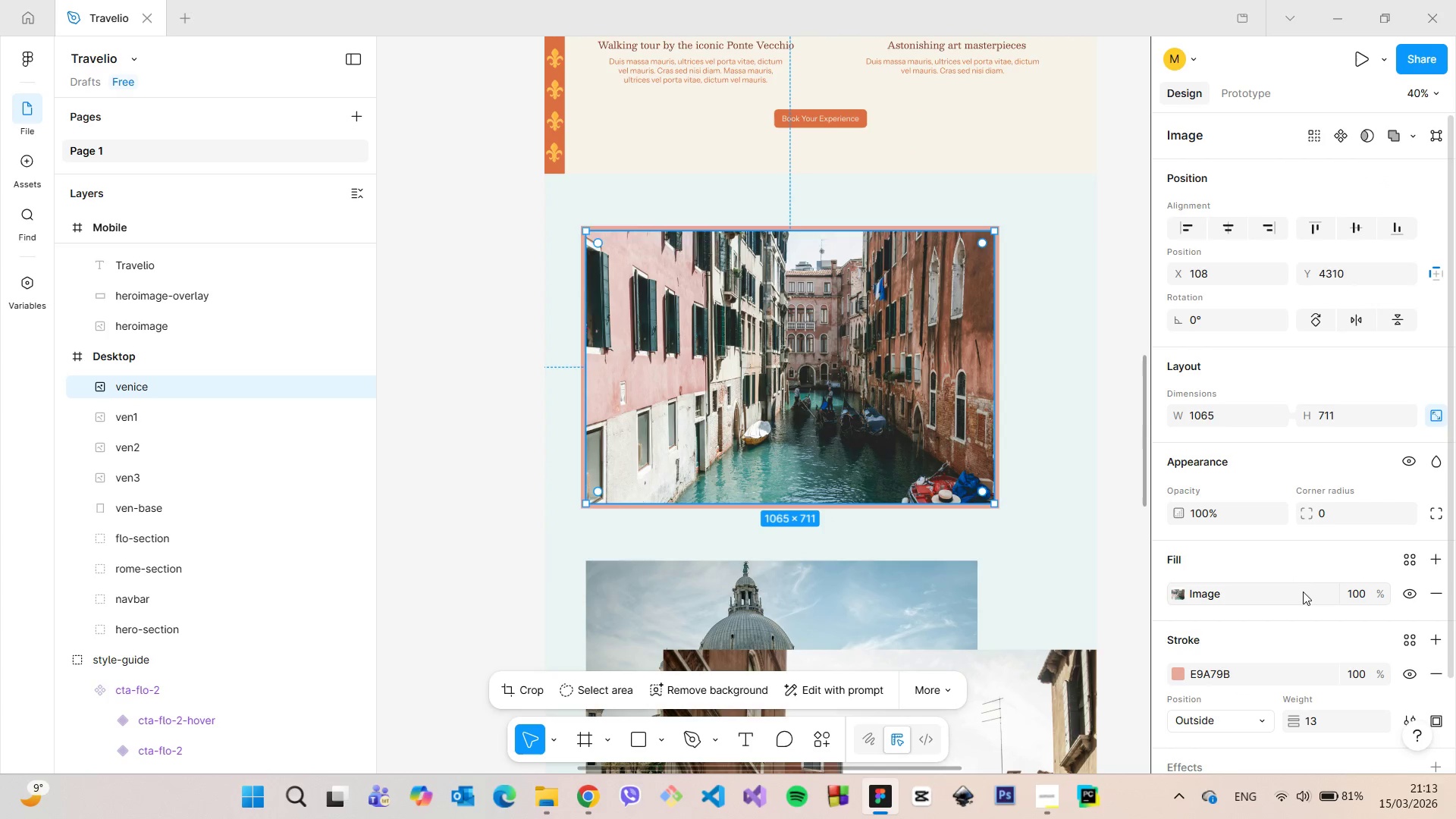 
scroll: coordinate [1296, 594], scroll_direction: down, amount: 3.0
 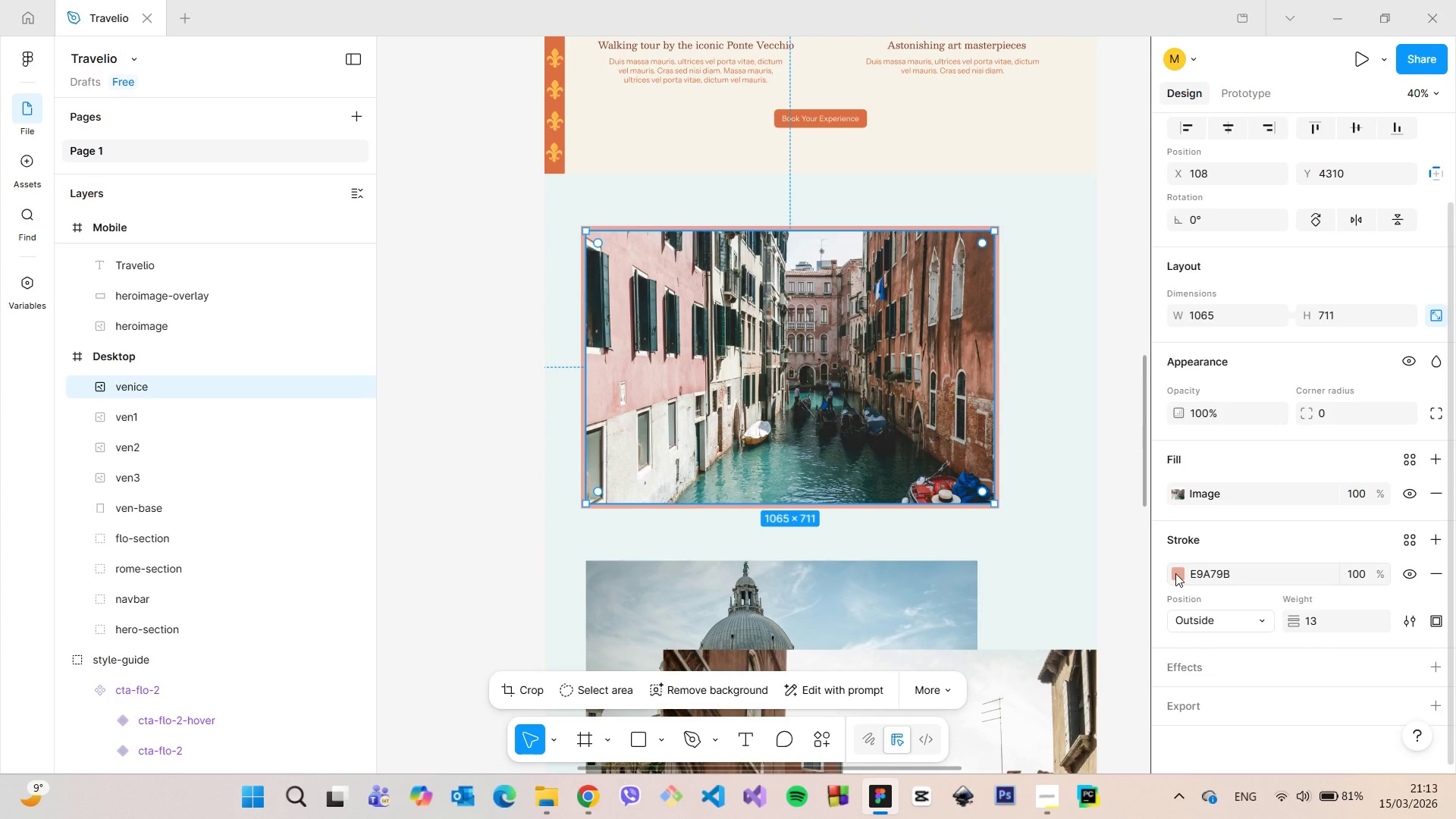 
left_click([1175, 573])
 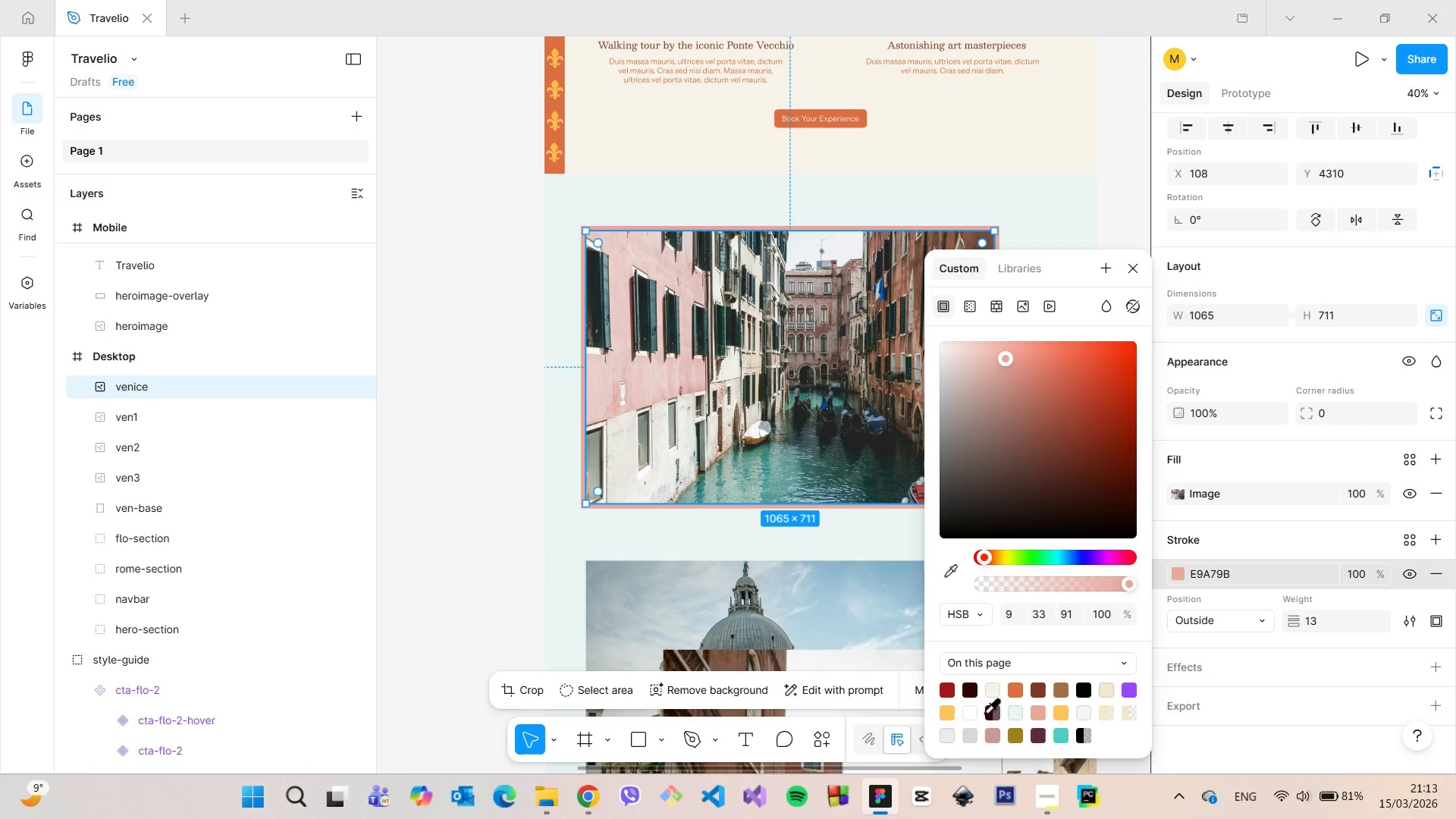 
left_click([975, 710])
 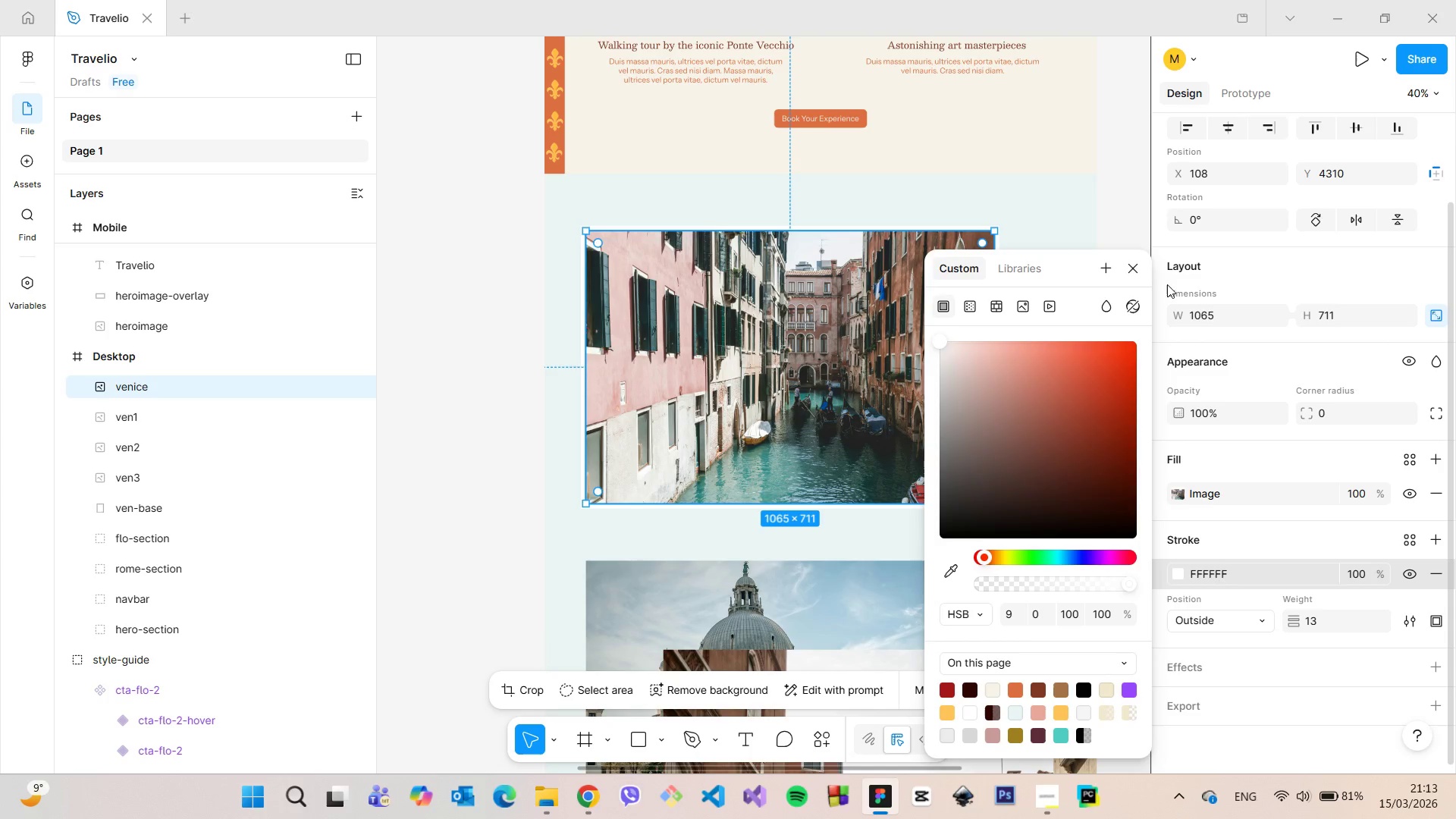 
left_click([1147, 275])
 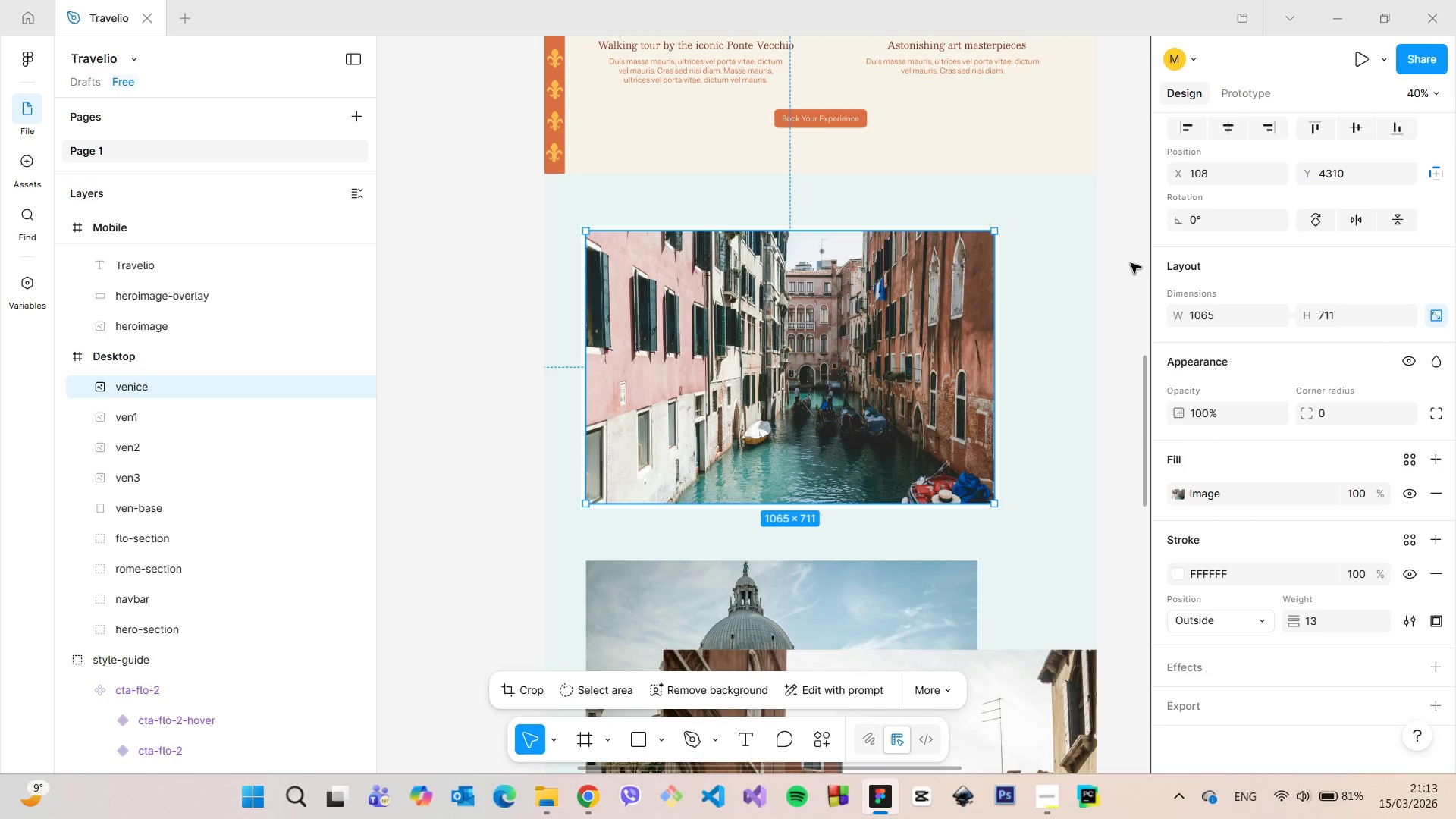 
double_click([1127, 259])
 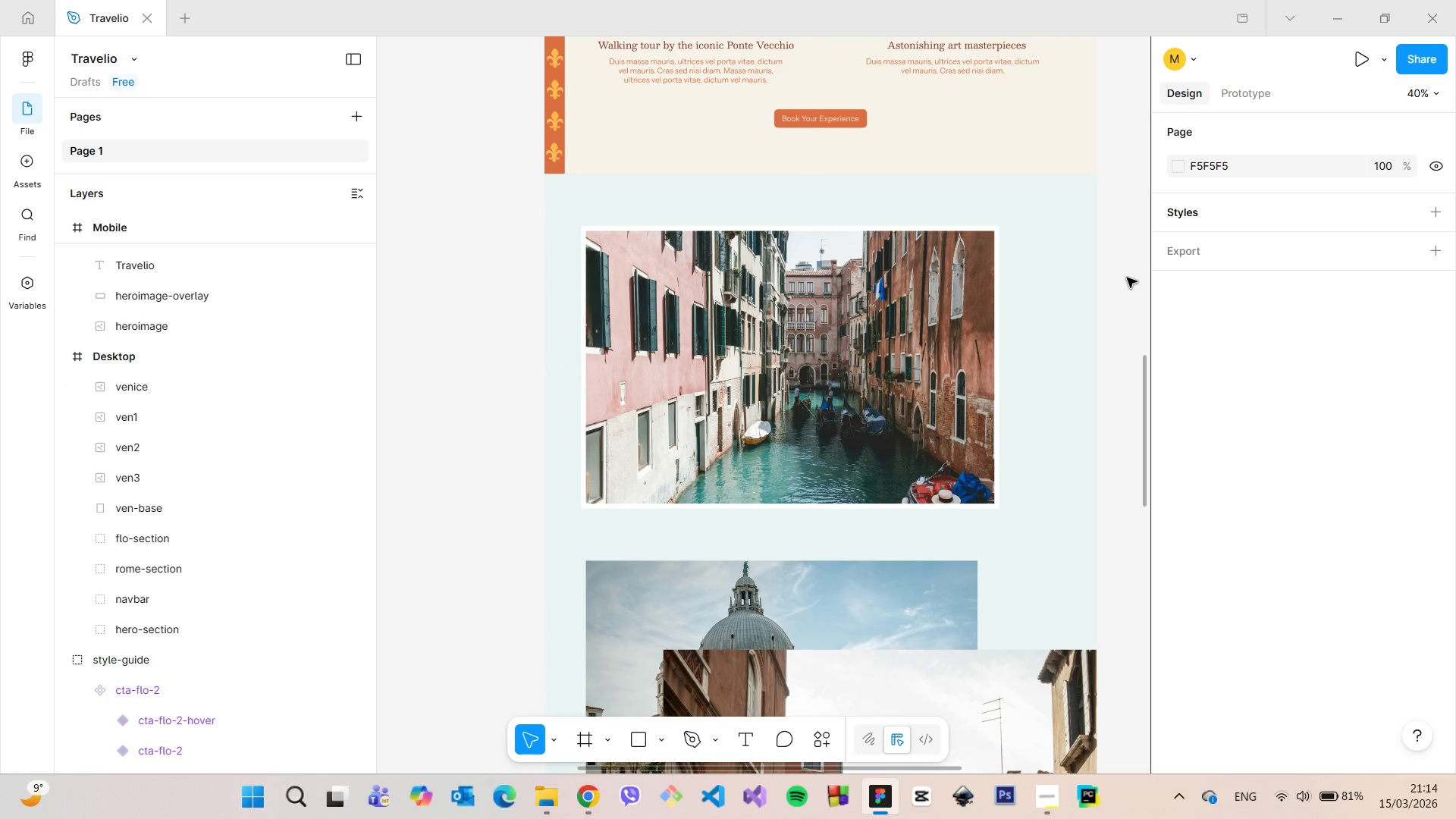 
scroll: coordinate [1126, 278], scroll_direction: down, amount: 6.0
 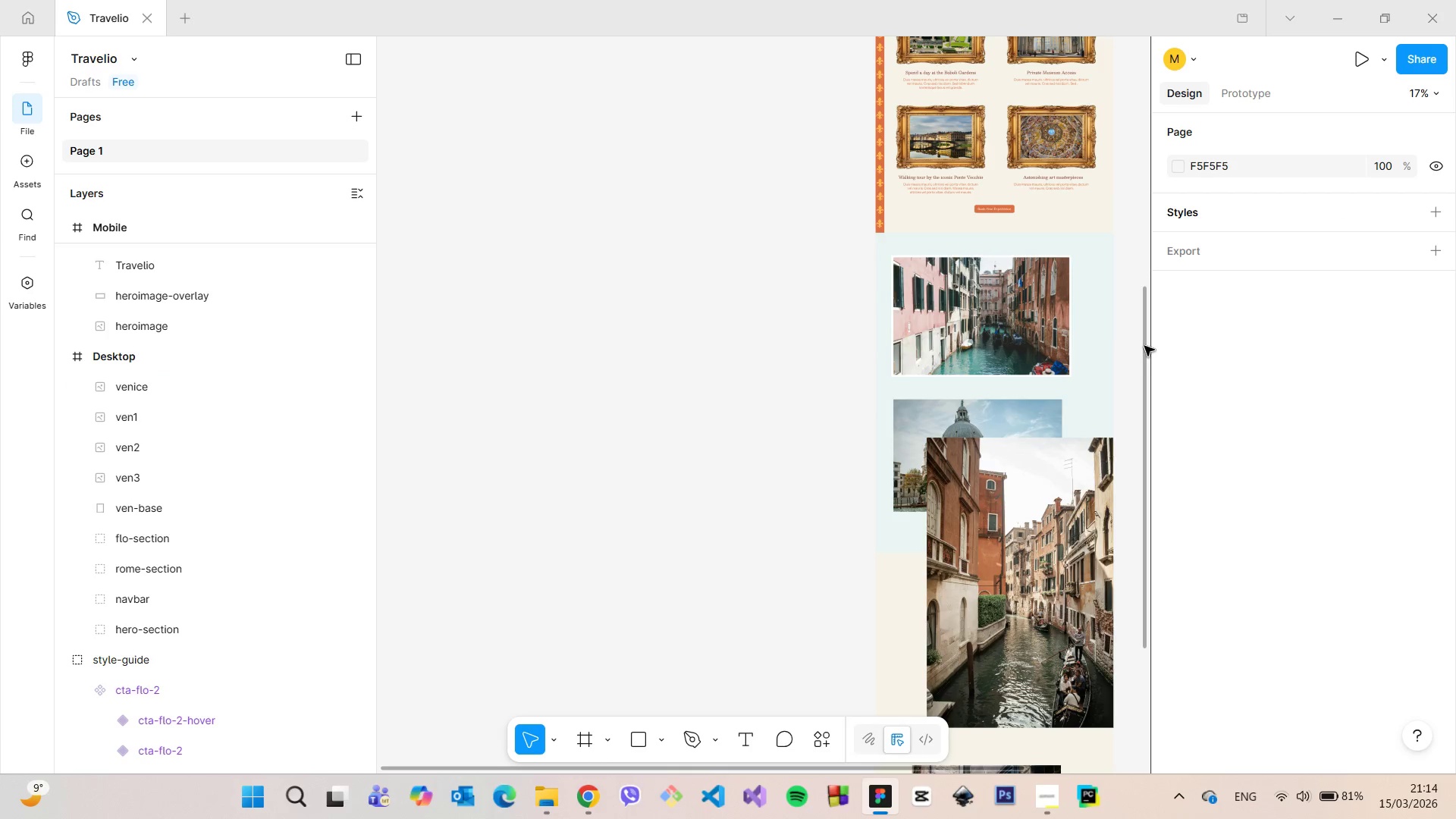 
left_click_drag(start_coordinate=[1144, 346], to_coordinate=[1194, 349])
 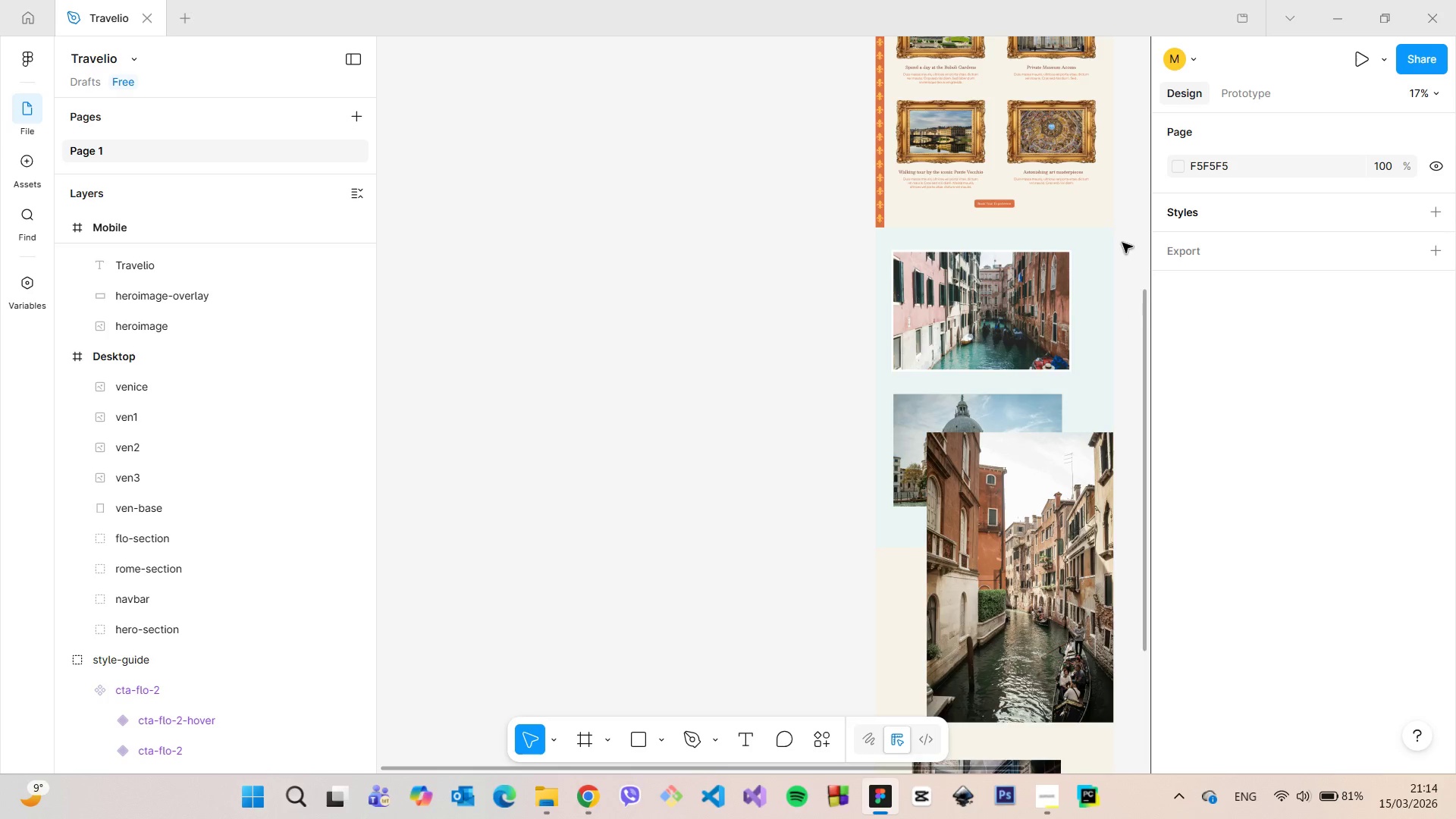 
scroll: coordinate [1122, 244], scroll_direction: up, amount: 1.0
 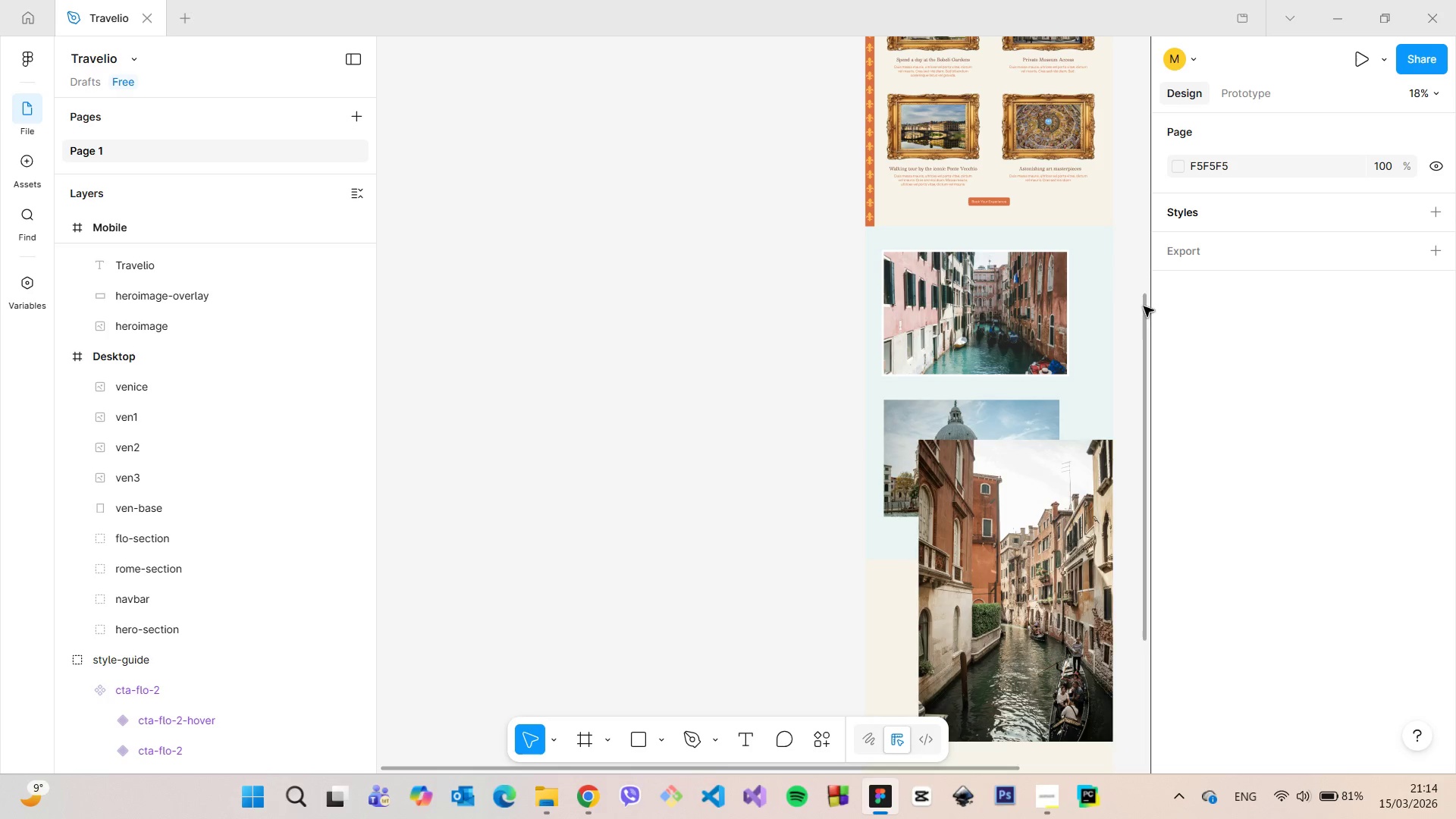 
left_click_drag(start_coordinate=[1144, 306], to_coordinate=[1165, 41])
 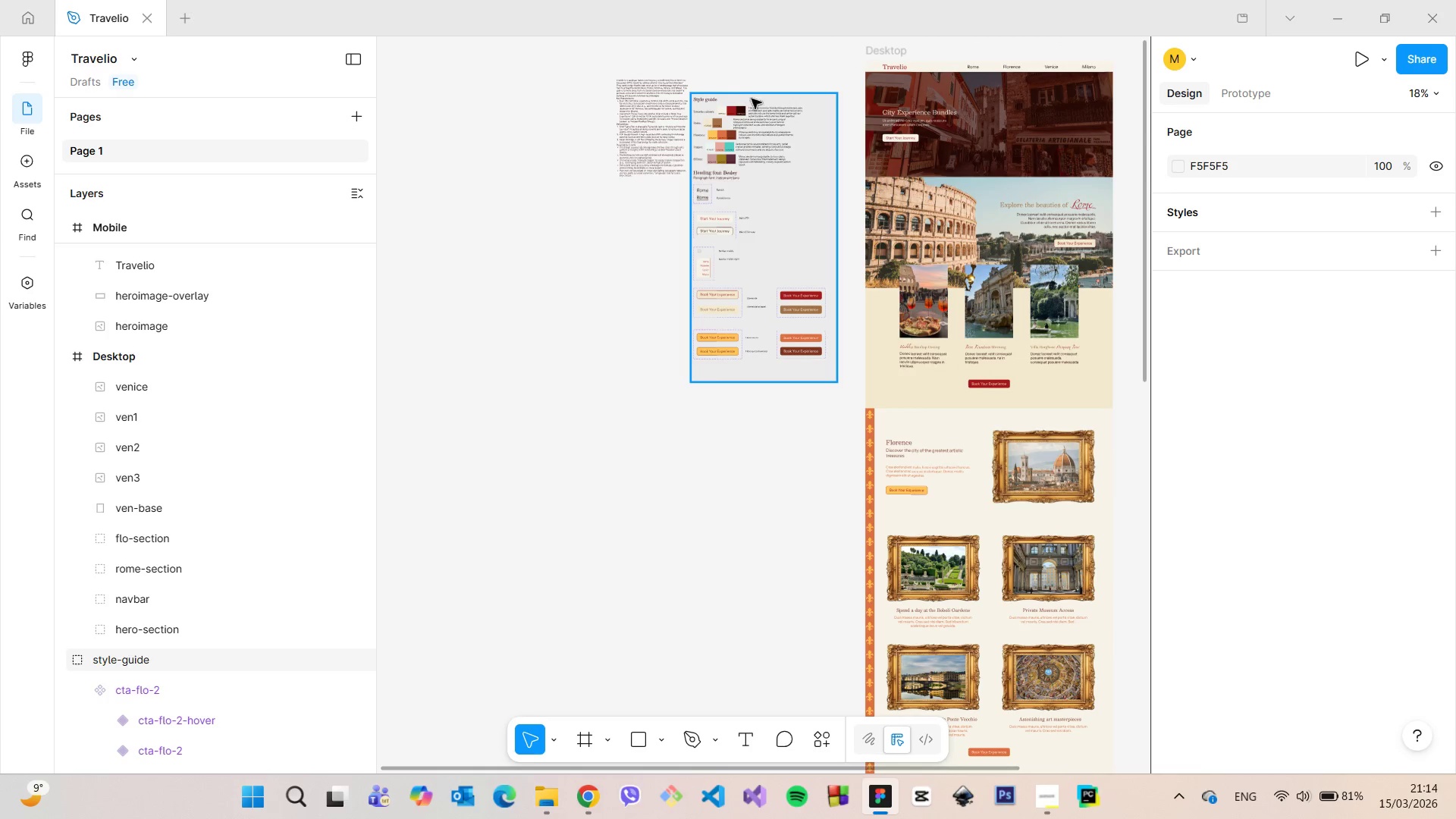 
scroll: coordinate [729, 115], scroll_direction: up, amount: 16.0
 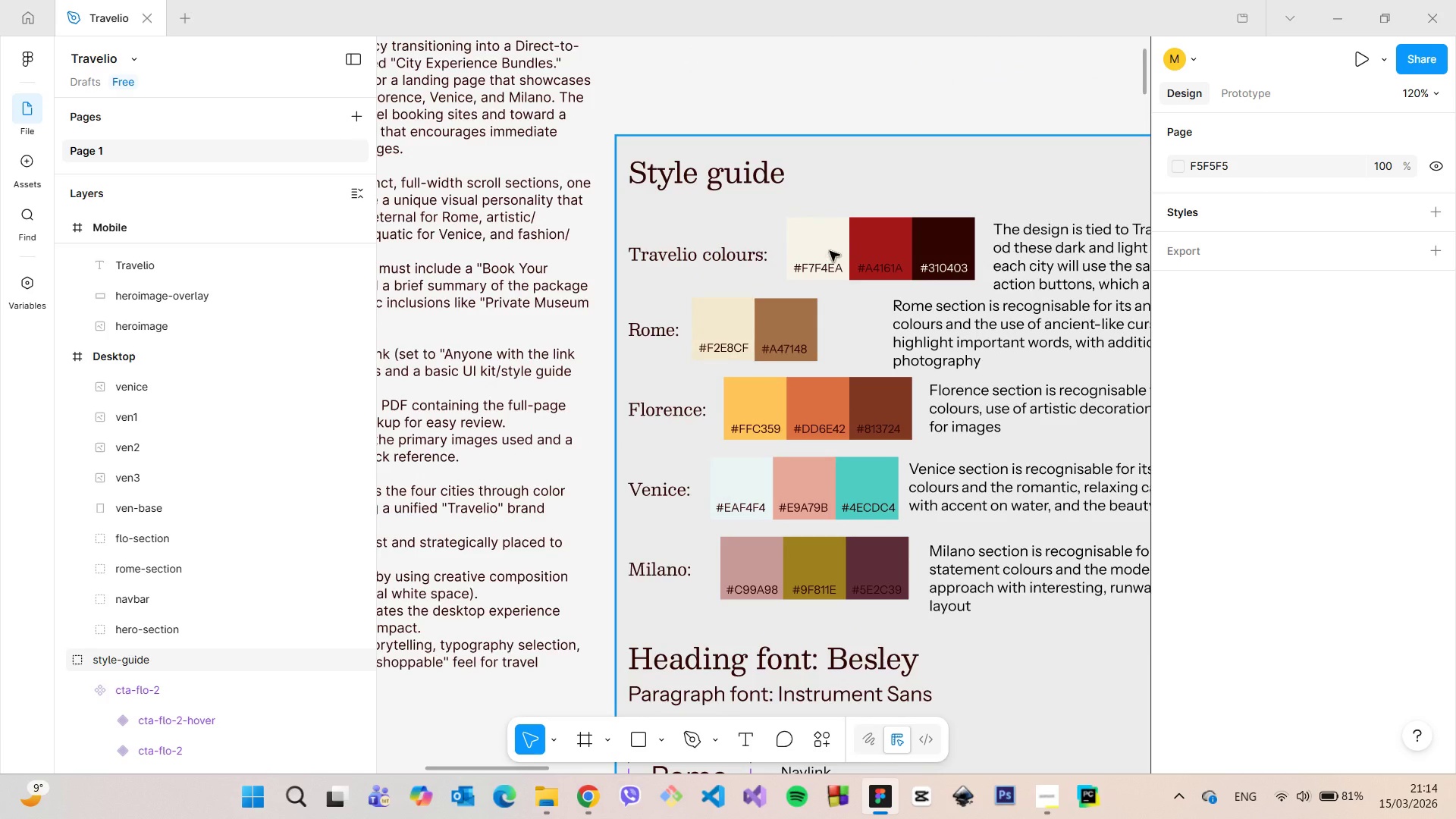 
double_click([830, 251])
 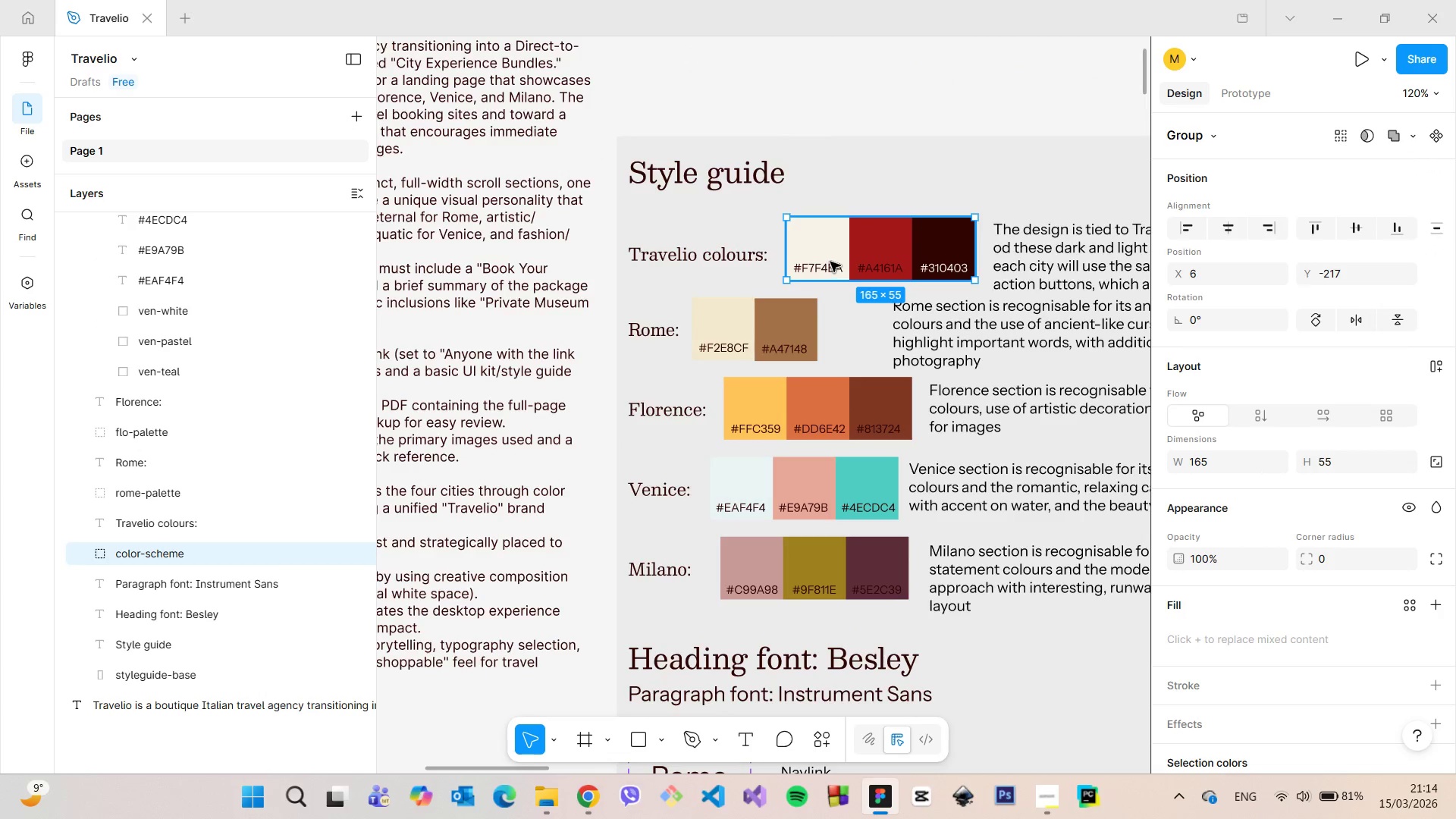 
double_click([830, 262])
 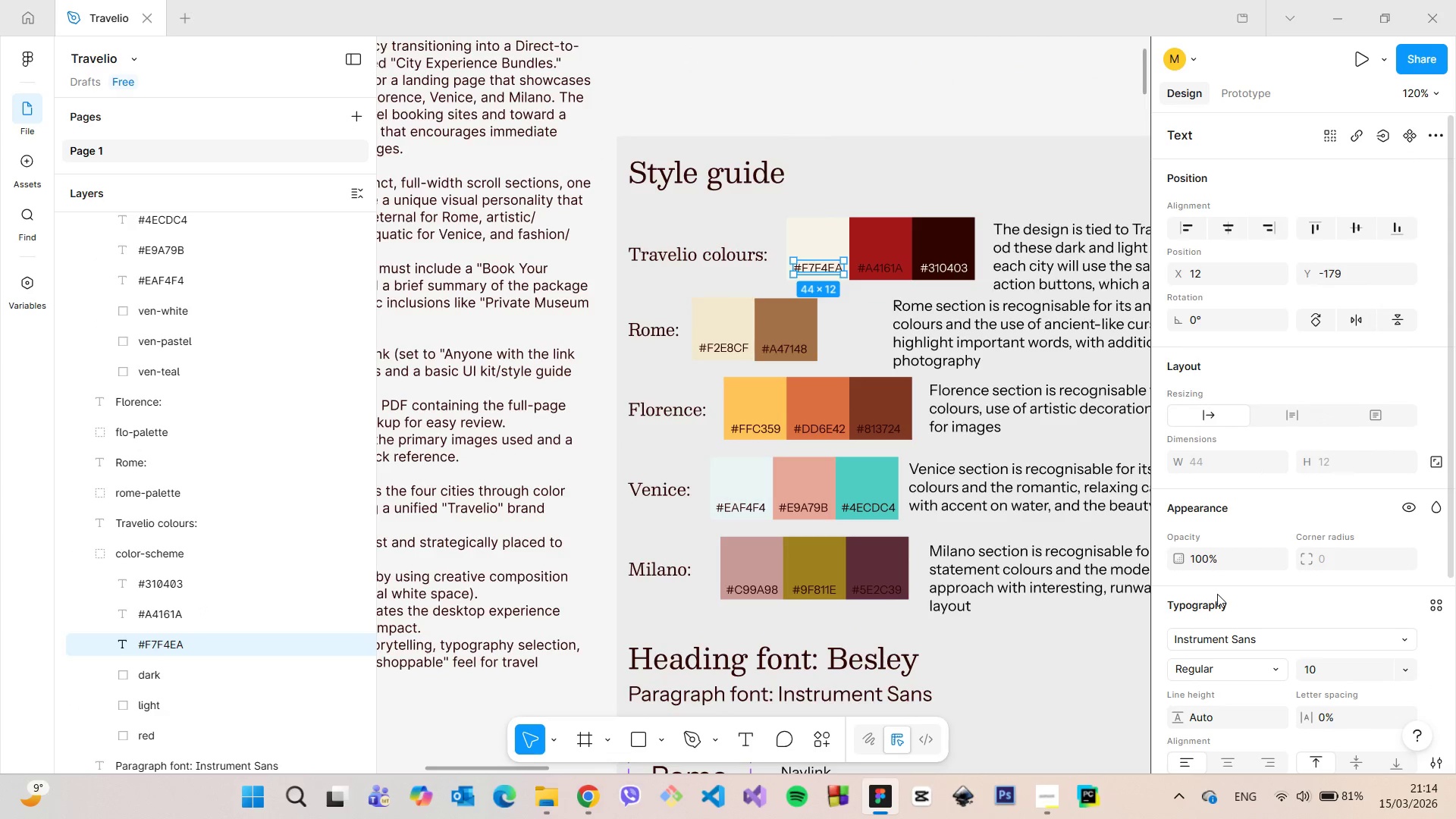 
scroll: coordinate [1219, 613], scroll_direction: down, amount: 2.0
 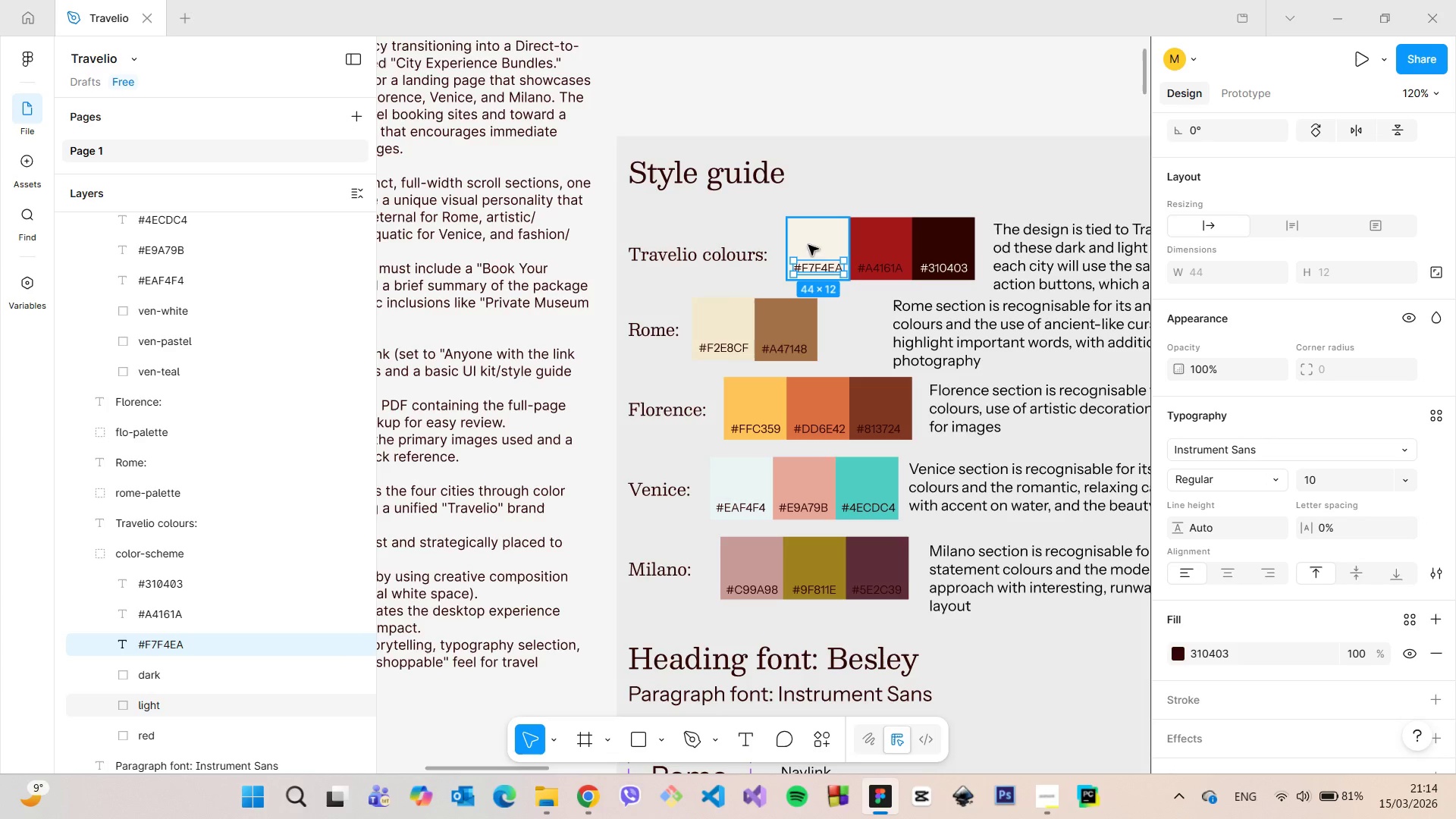 
left_click([818, 253])
 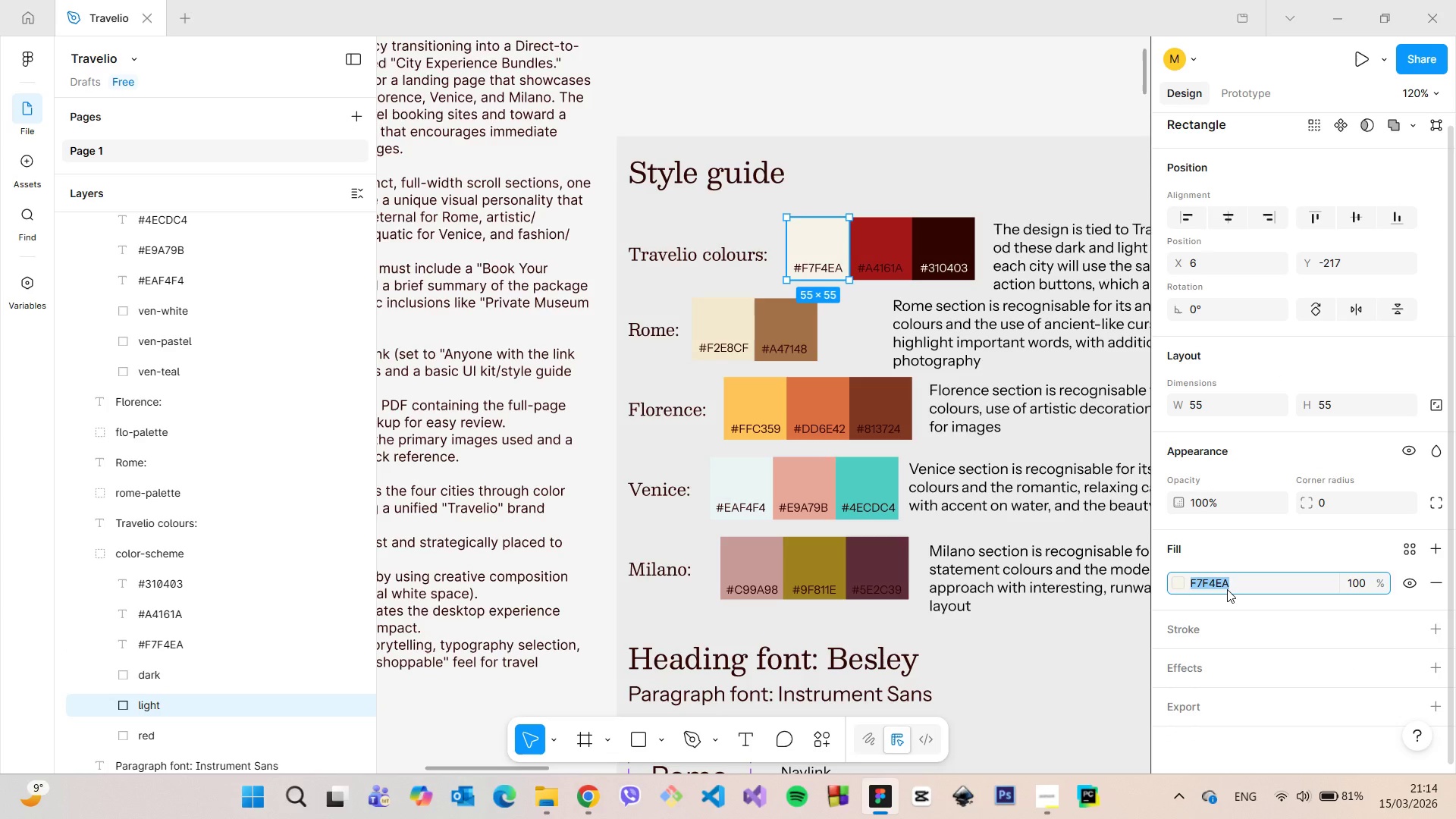 
key(Control+C)
 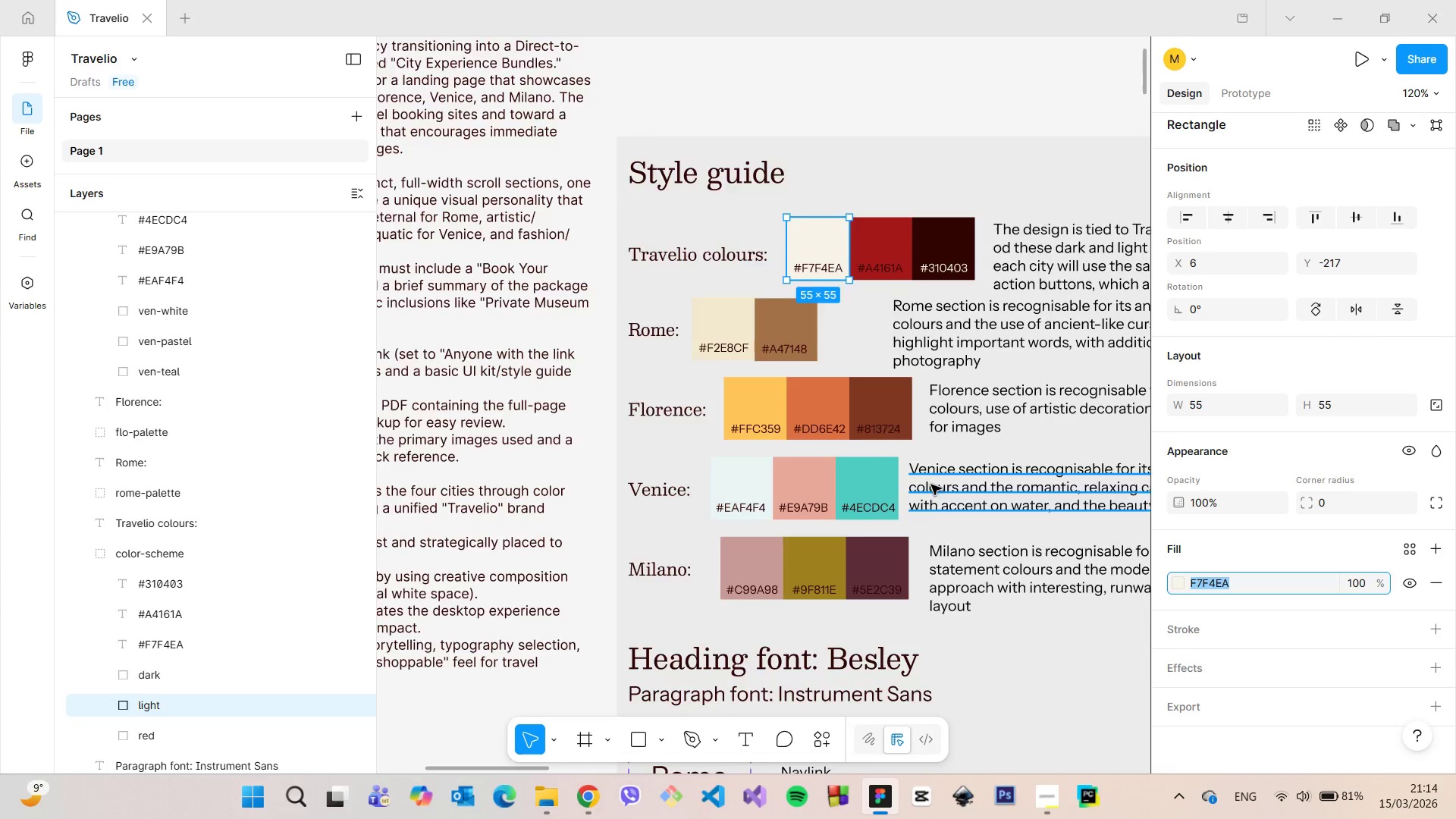 
scroll: coordinate [956, 550], scroll_direction: down, amount: 26.0
 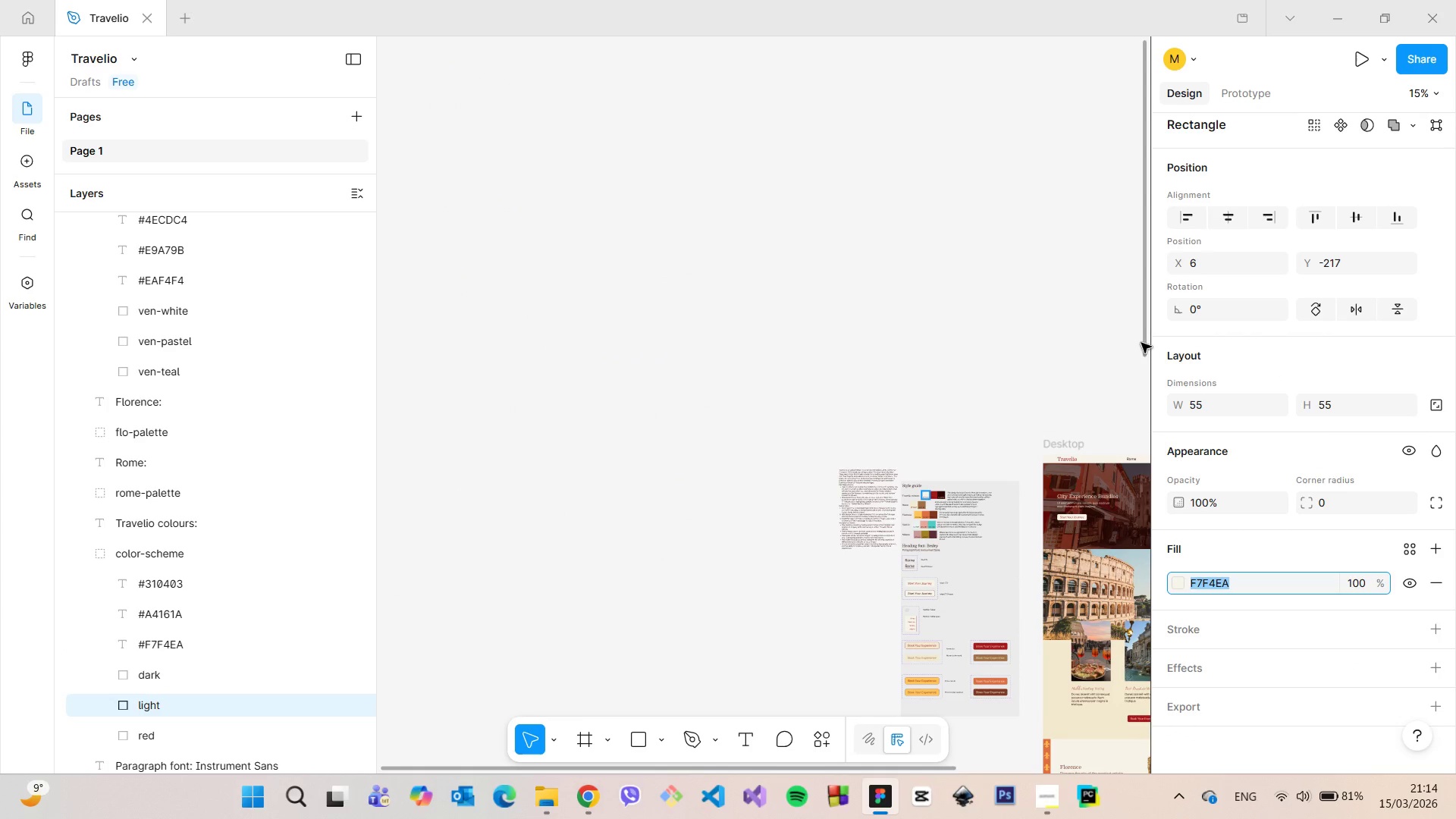 
left_click_drag(start_coordinate=[1143, 342], to_coordinate=[1190, 692])
 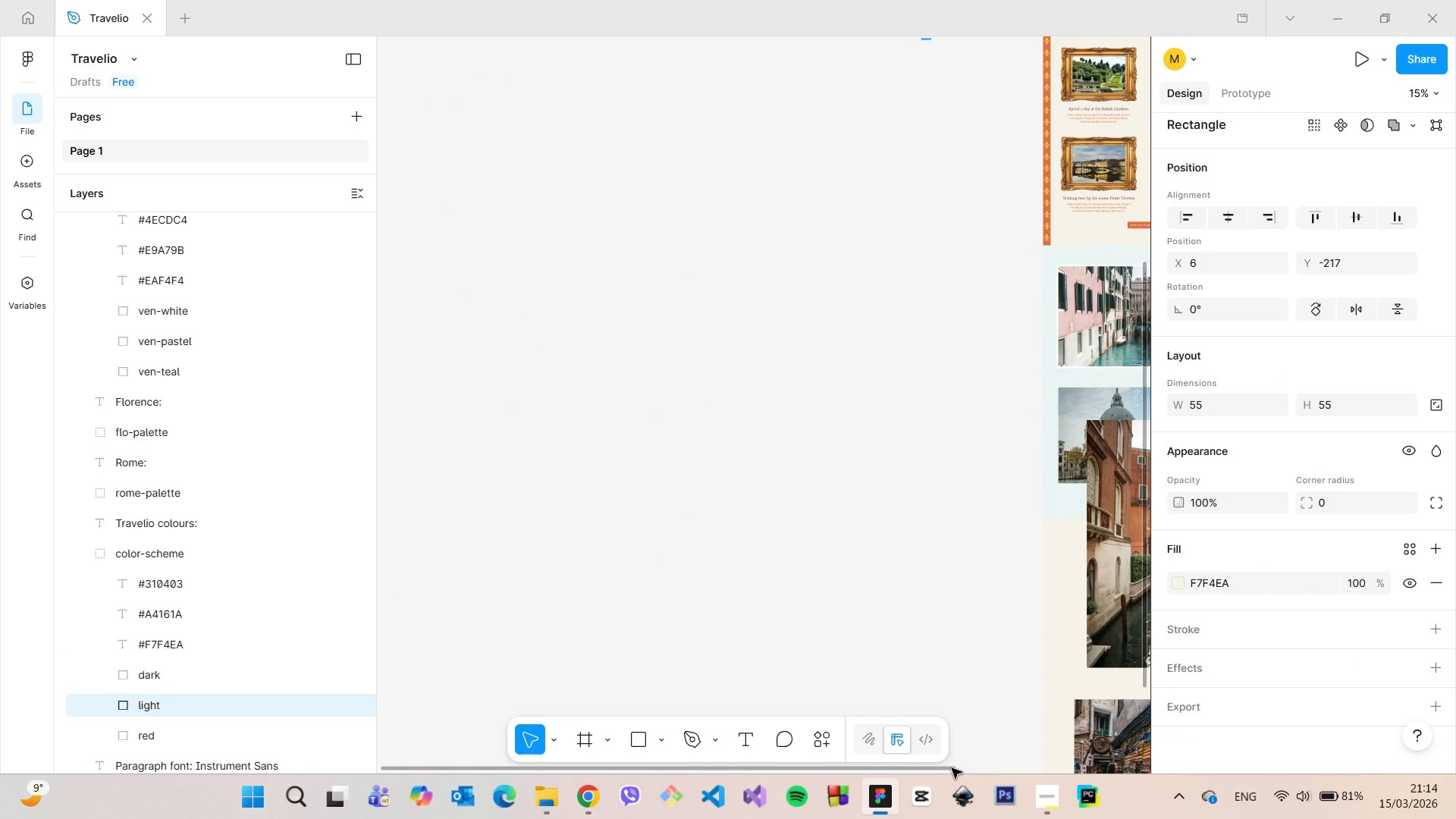 
left_click_drag(start_coordinate=[952, 768], to_coordinate=[1146, 733])
 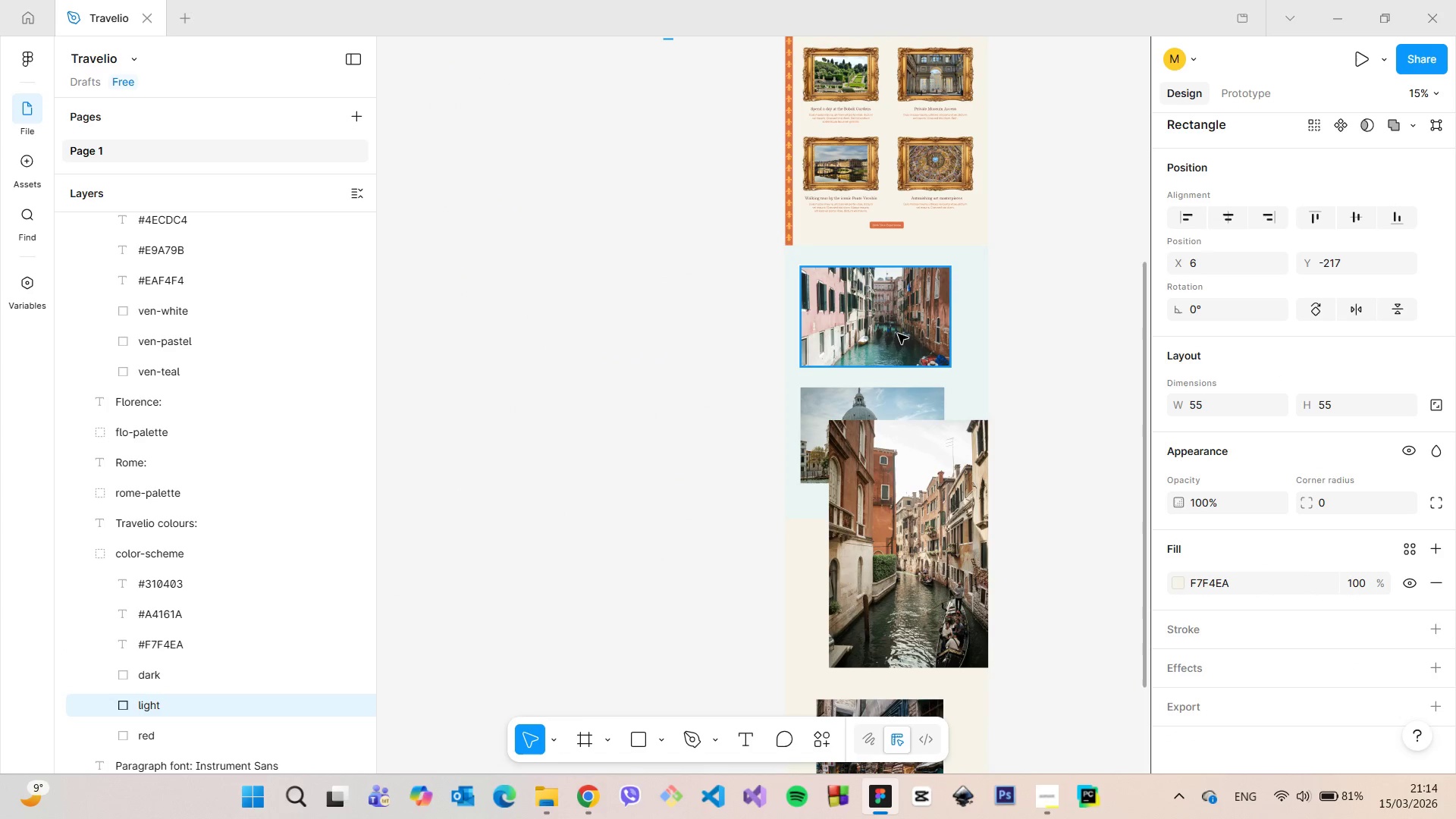 
left_click([898, 334])
 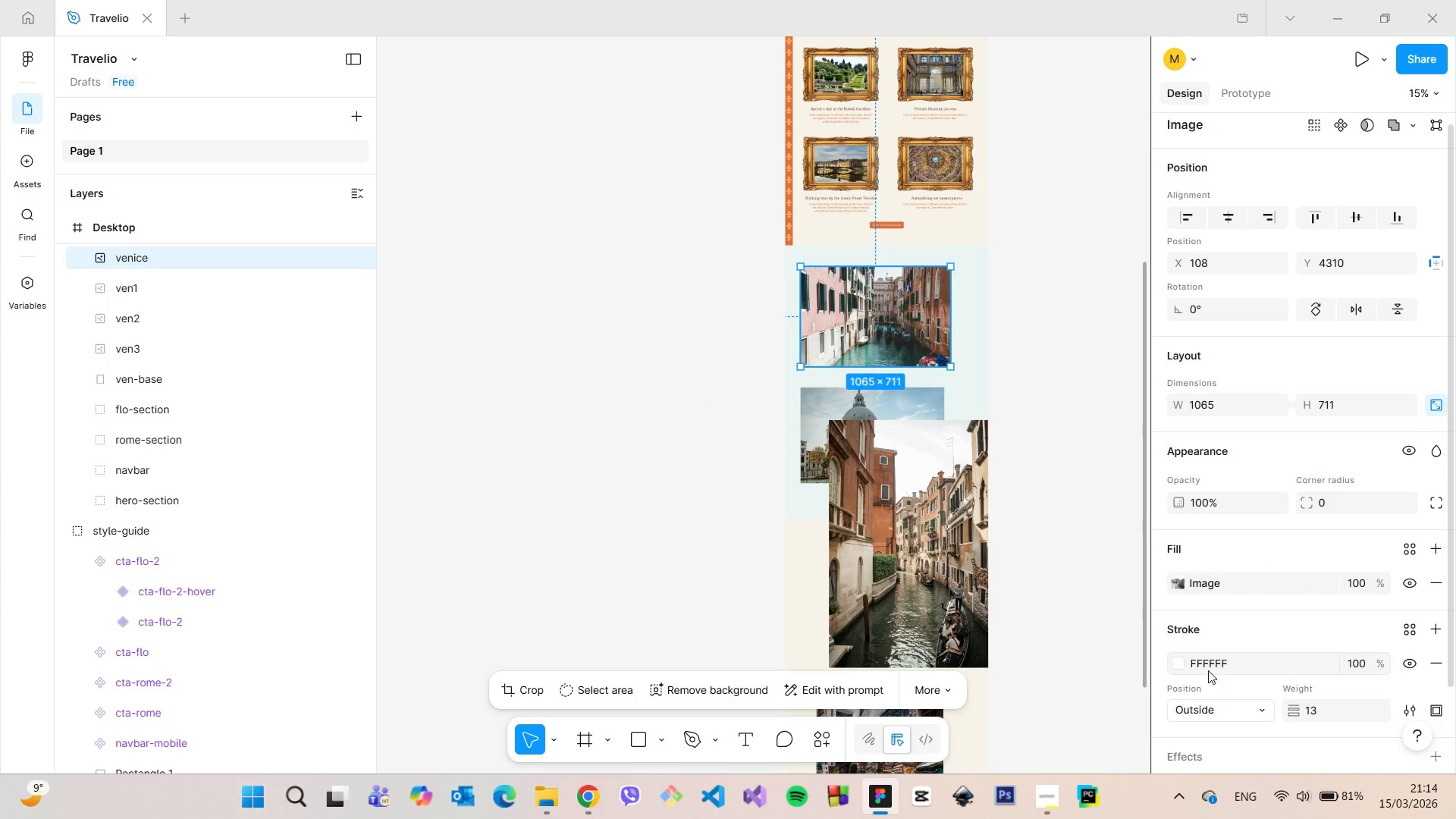 
left_click([1207, 670])
 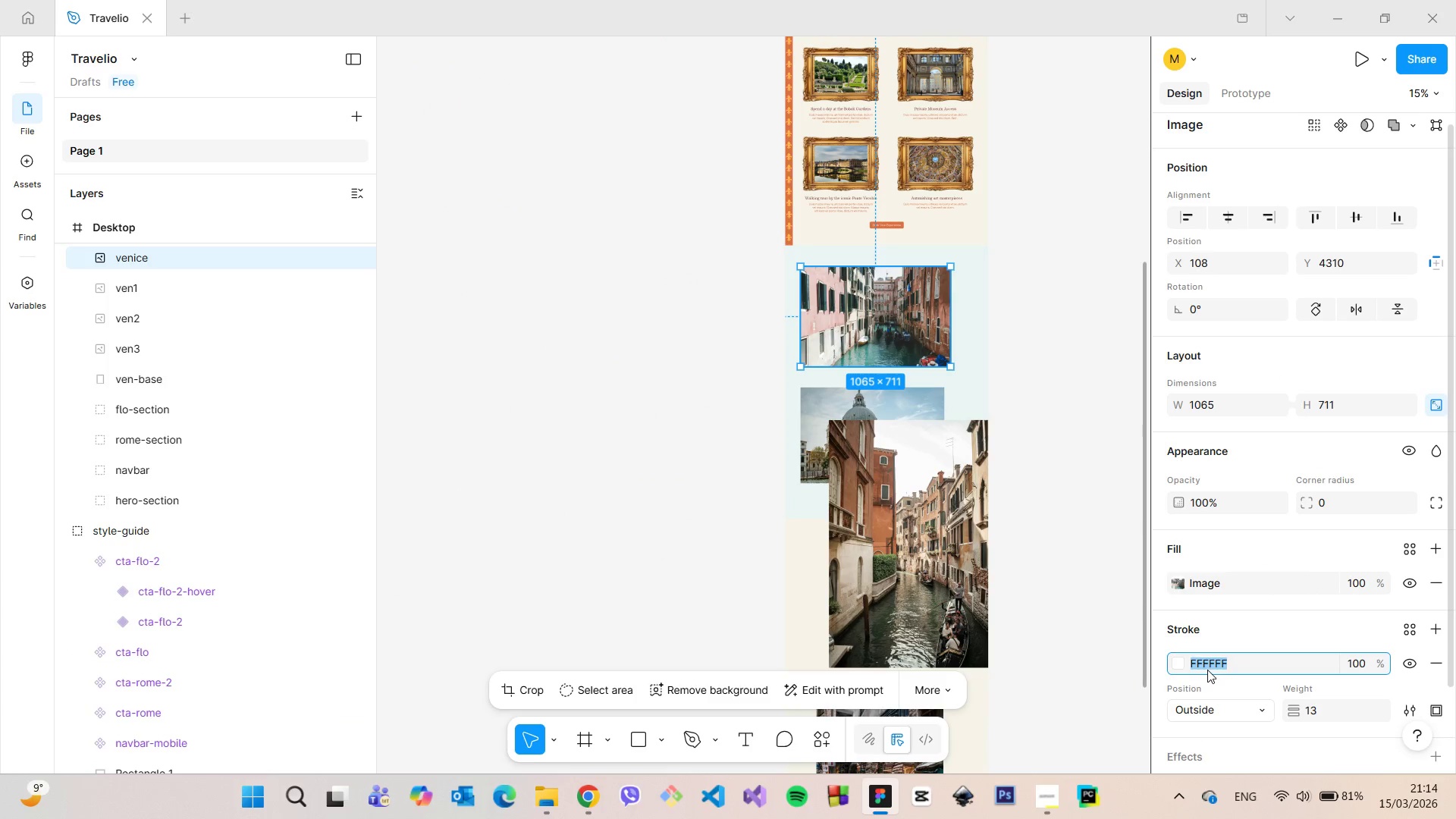 
key(Control+V)
 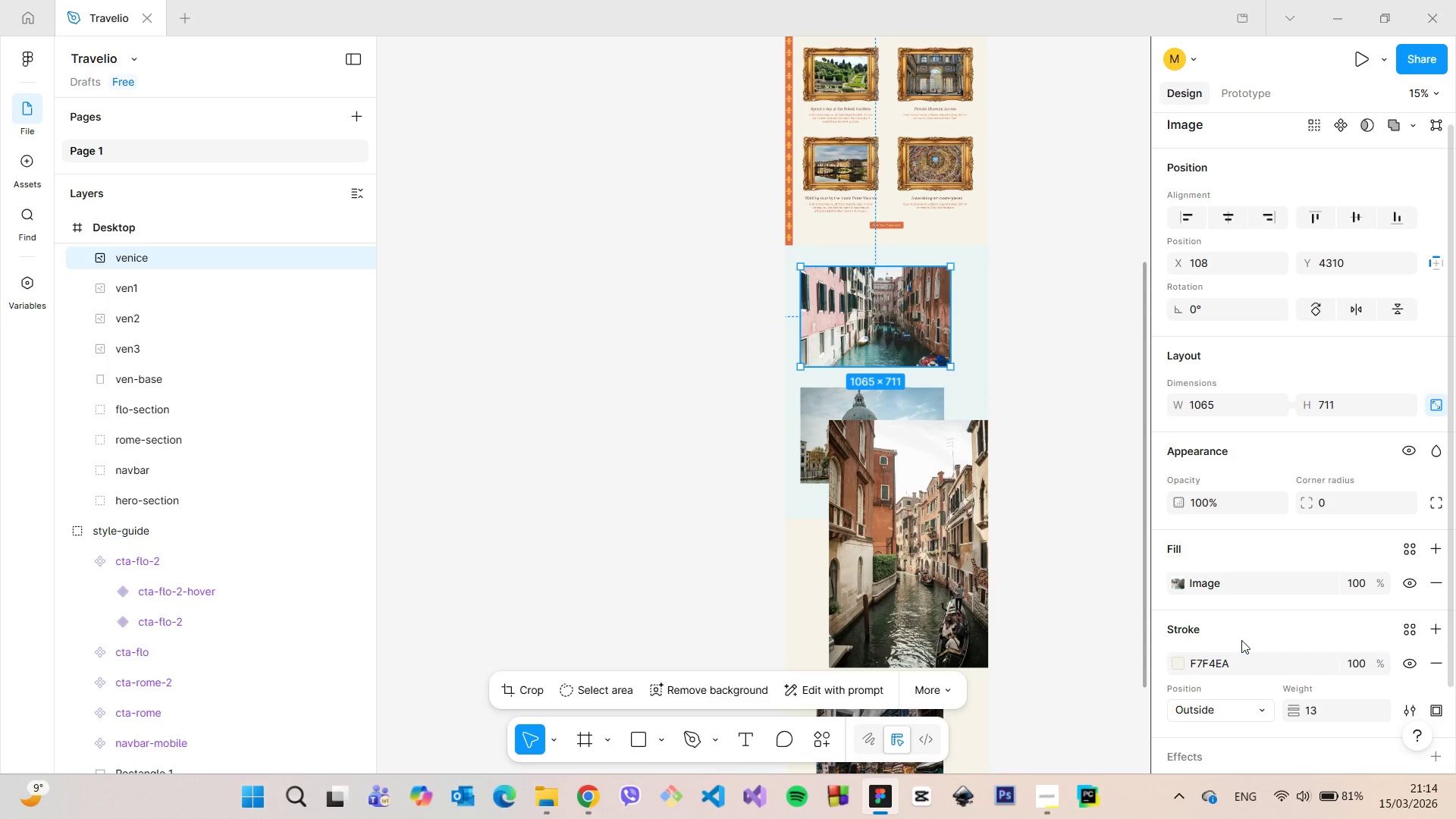 
left_click([1241, 640])
 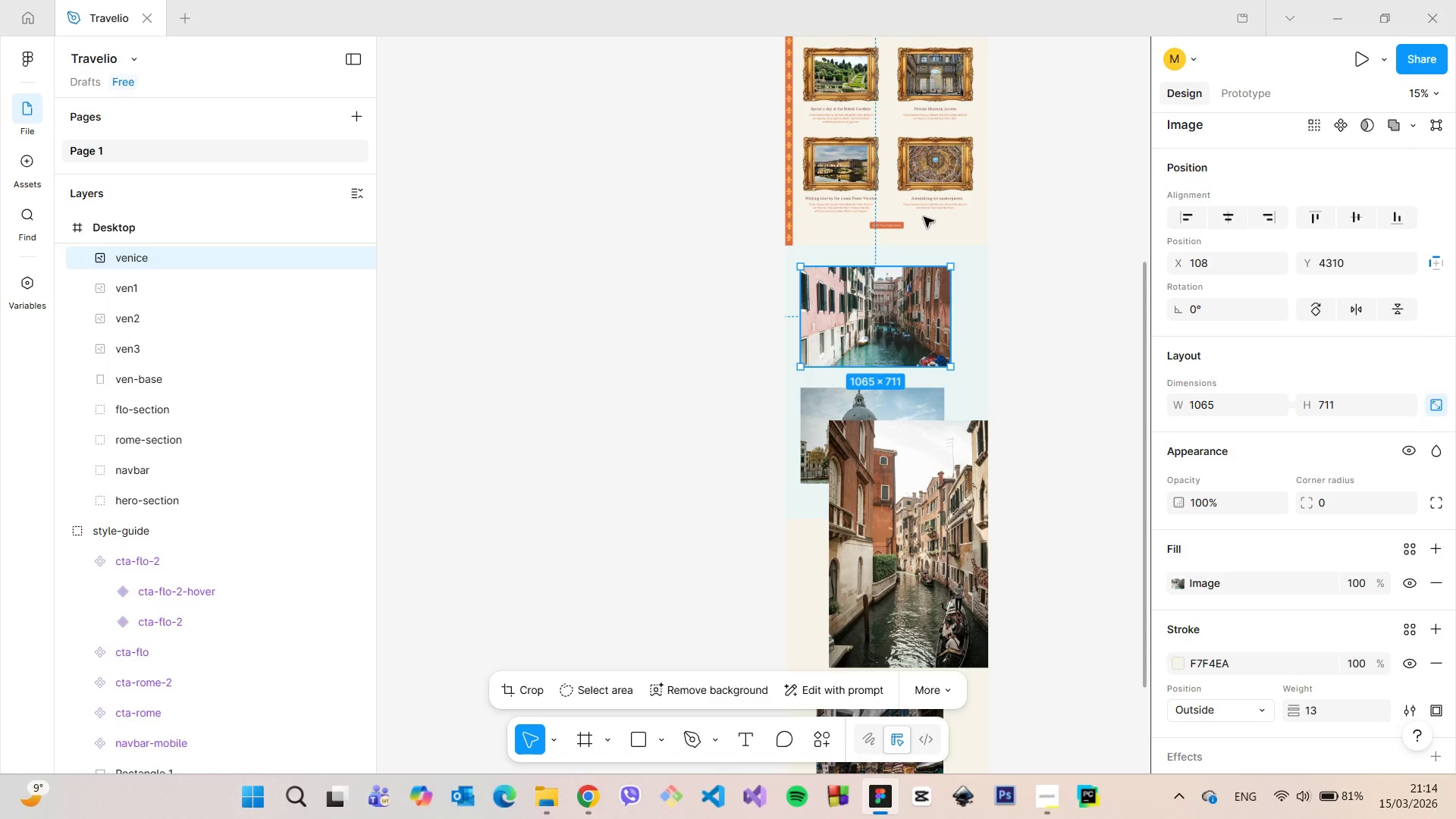 
scroll: coordinate [904, 231], scroll_direction: up, amount: 8.0
 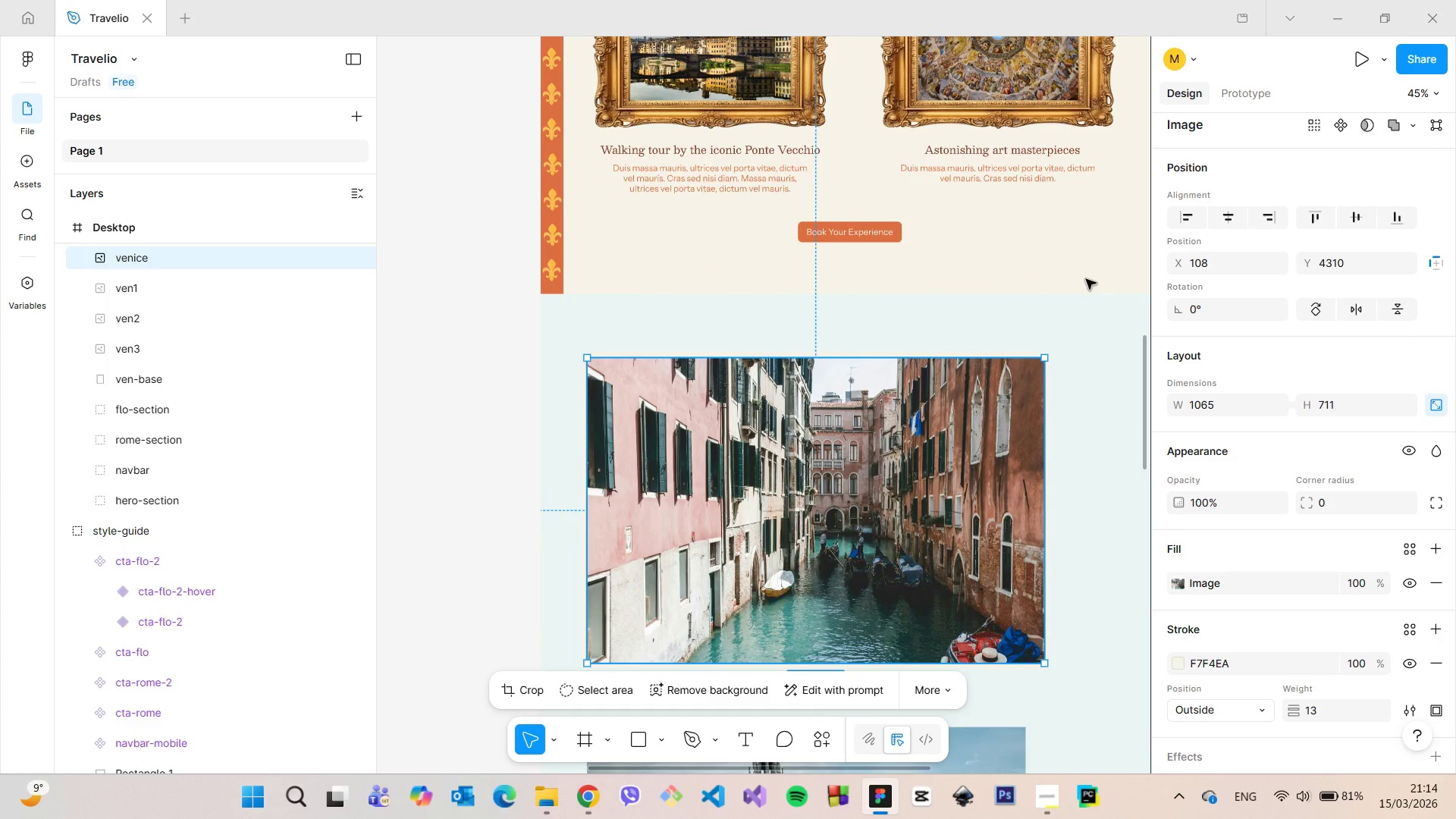 
scroll: coordinate [1083, 281], scroll_direction: down, amount: 4.0
 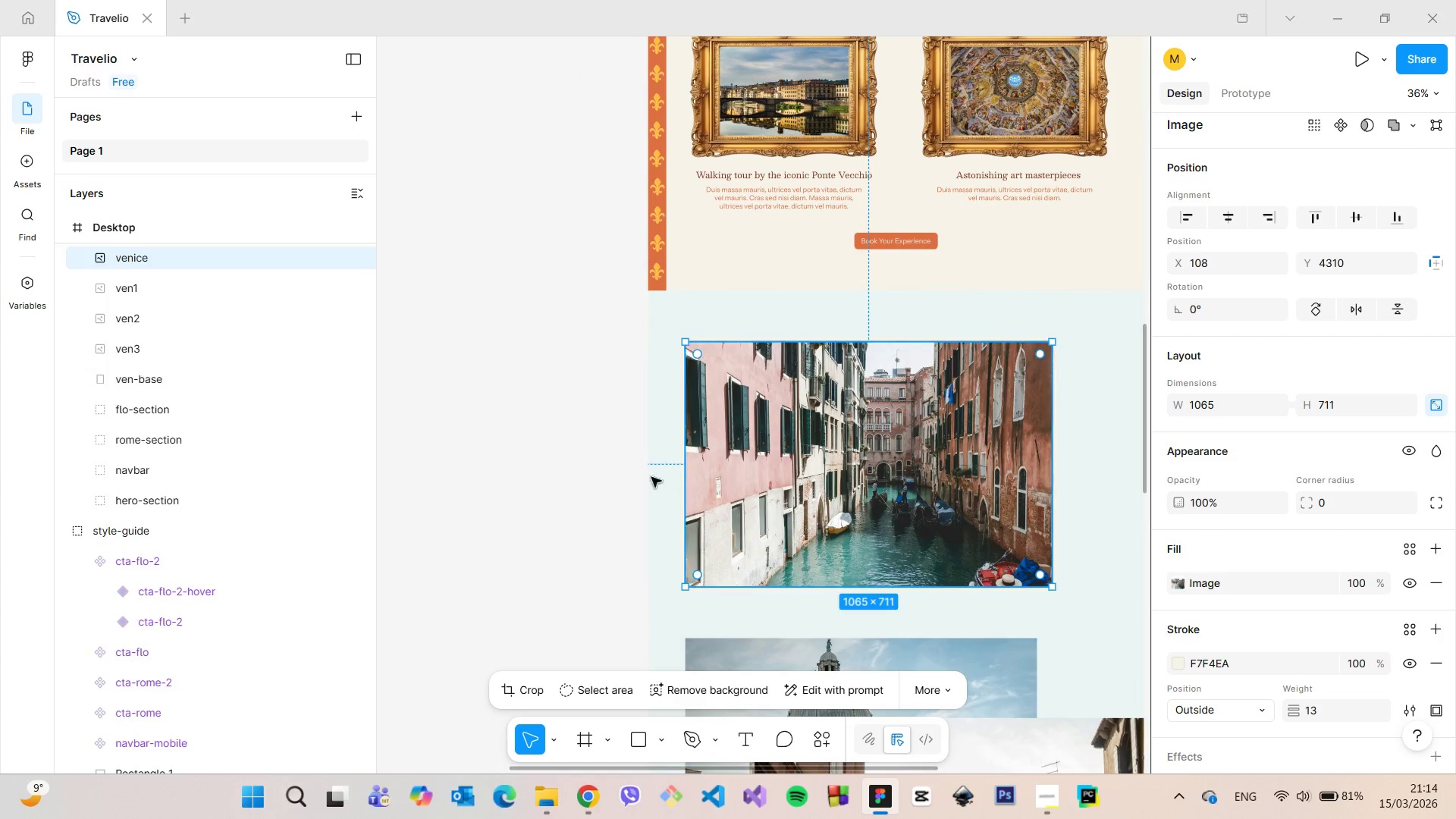 
left_click([598, 460])
 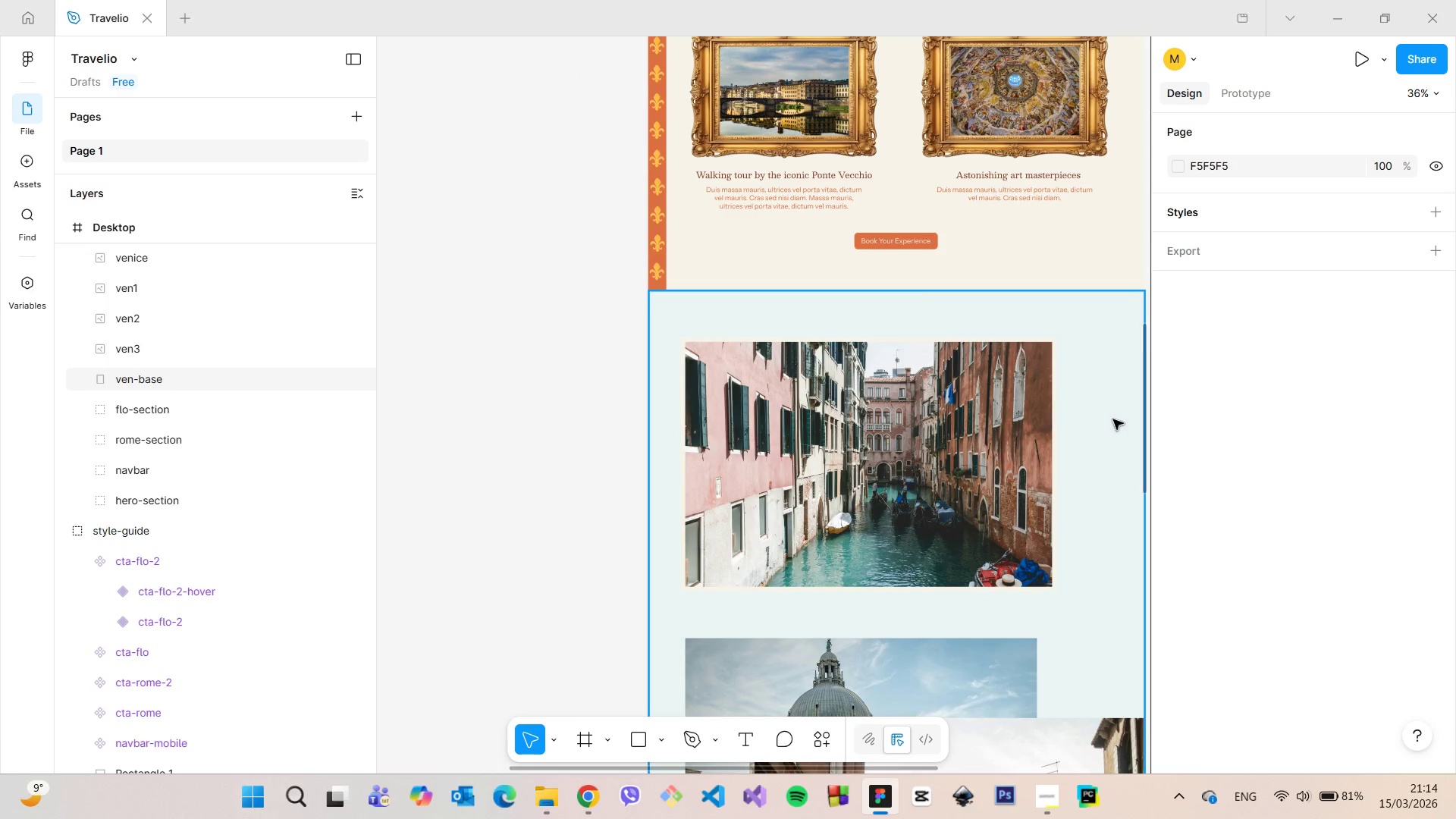 
scroll: coordinate [1113, 421], scroll_direction: up, amount: 5.0
 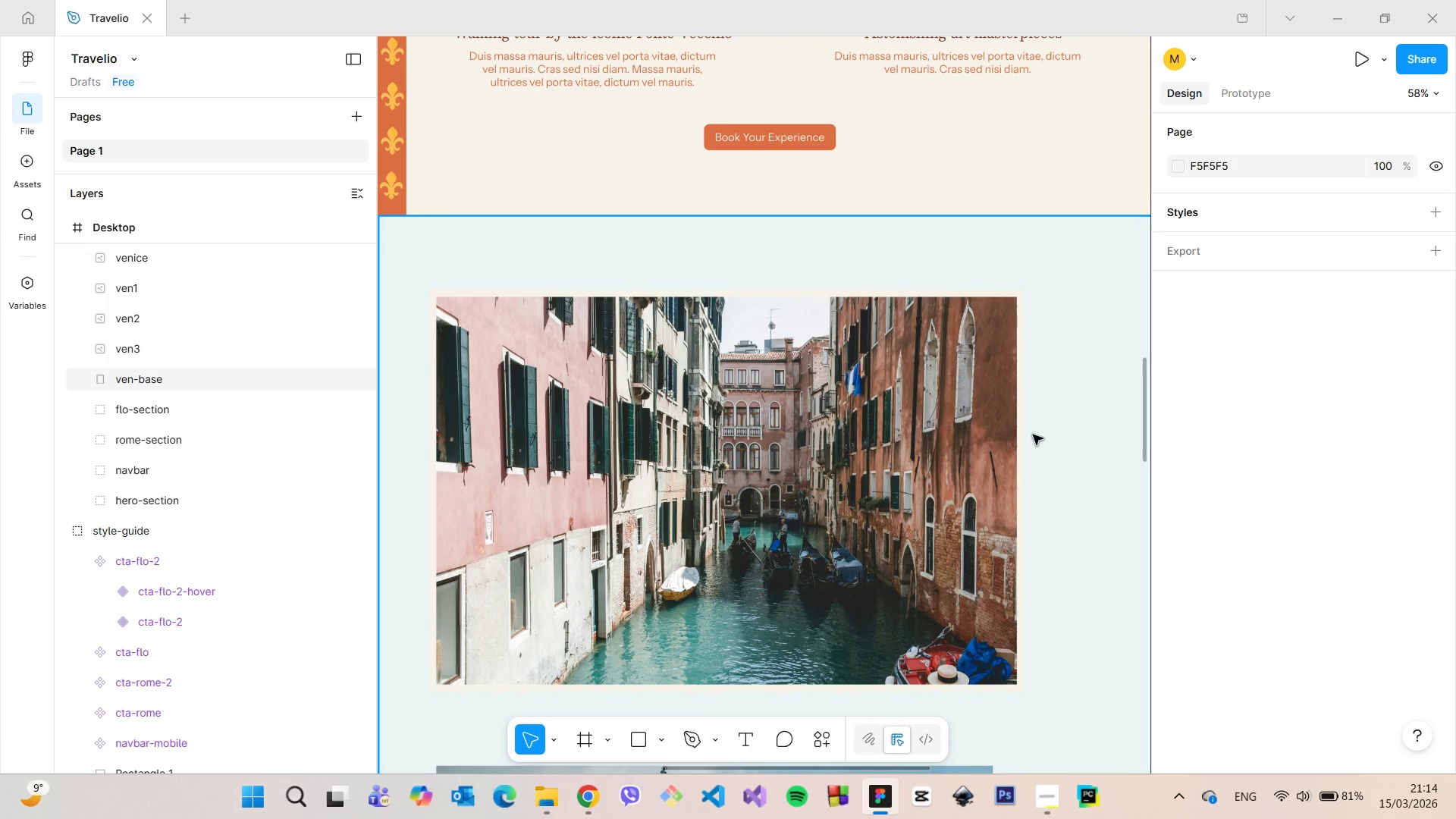 
left_click([1025, 435])
 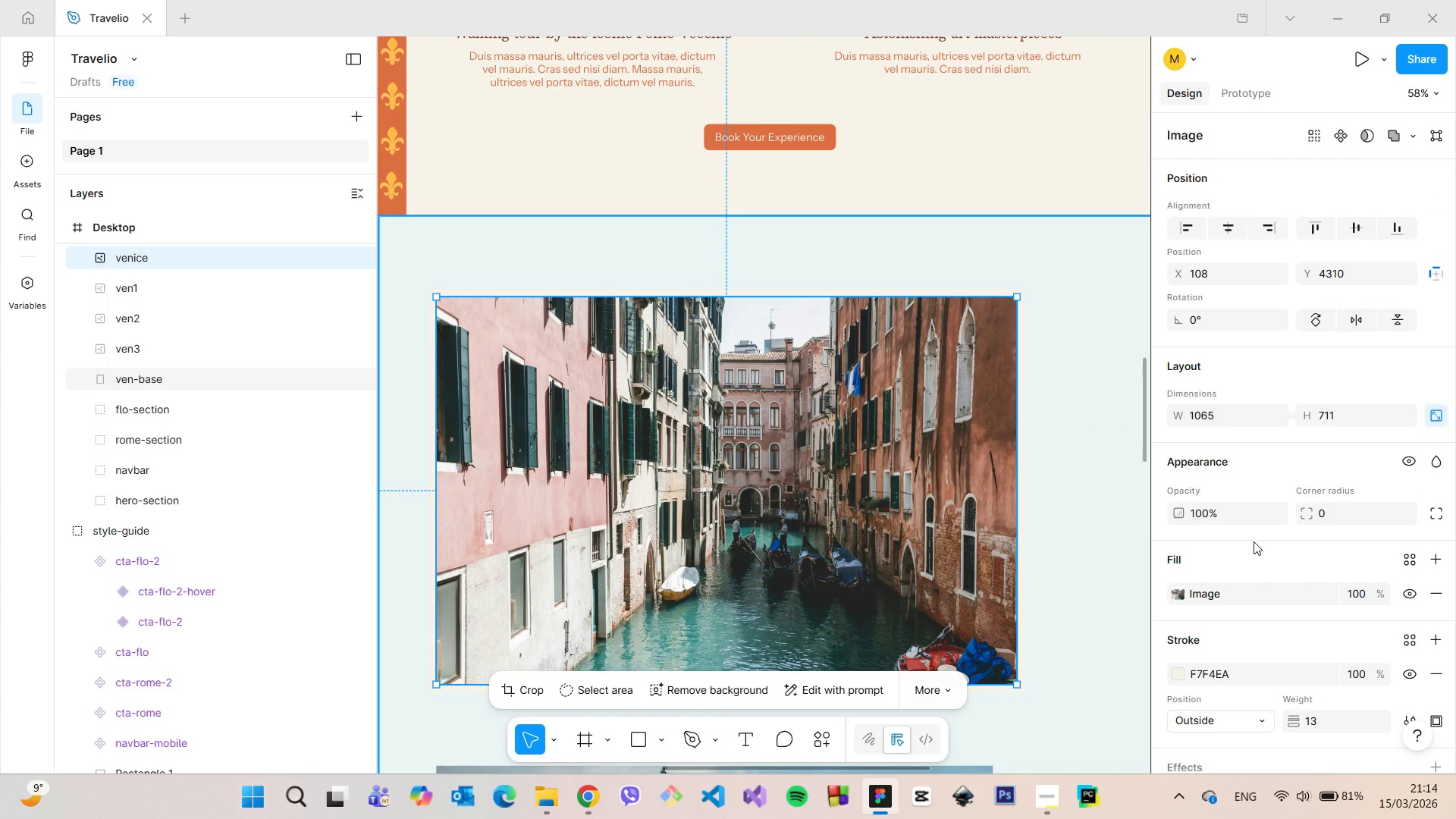 
scroll: coordinate [1254, 549], scroll_direction: down, amount: 2.0
 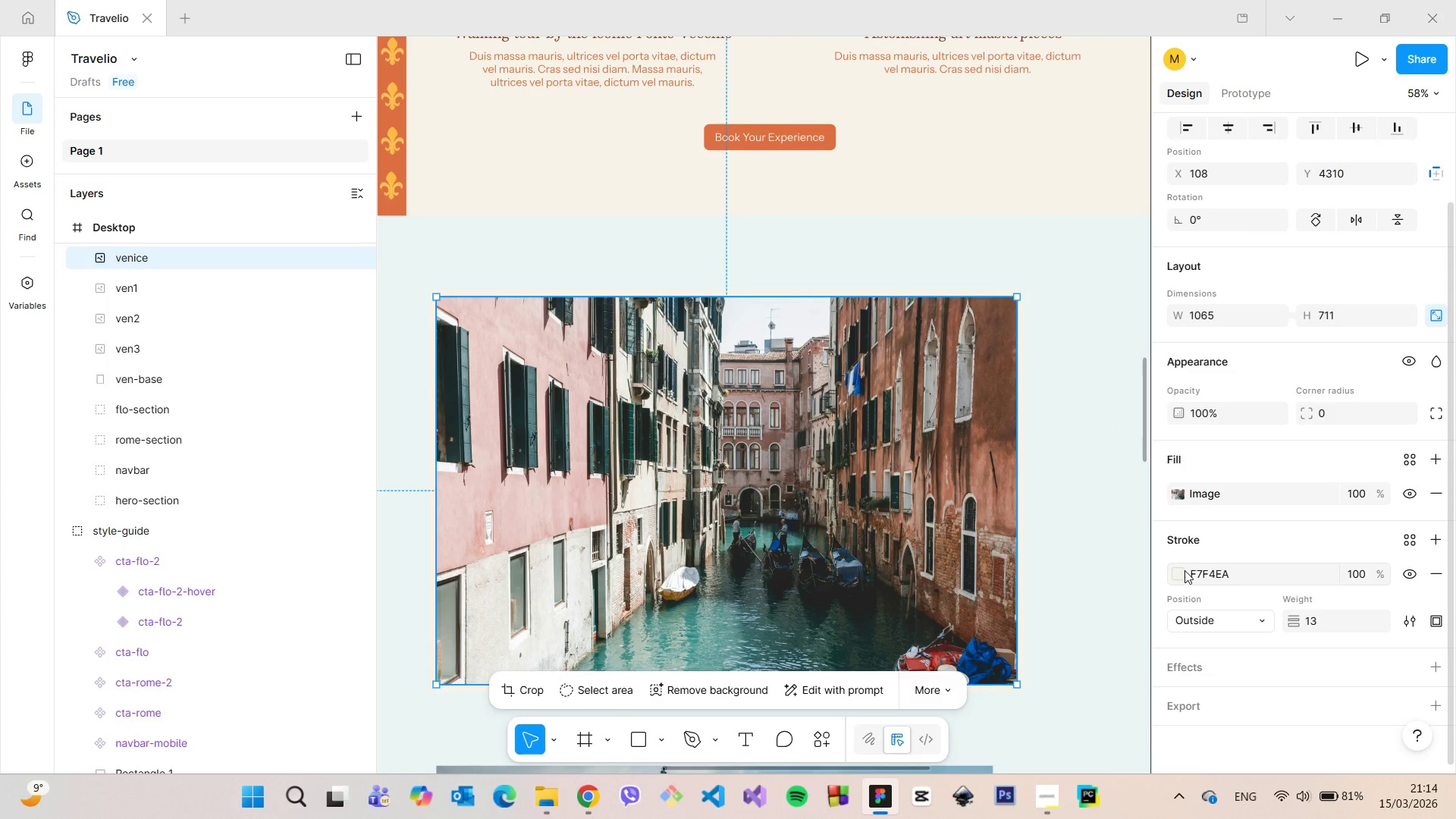 
left_click([1183, 572])
 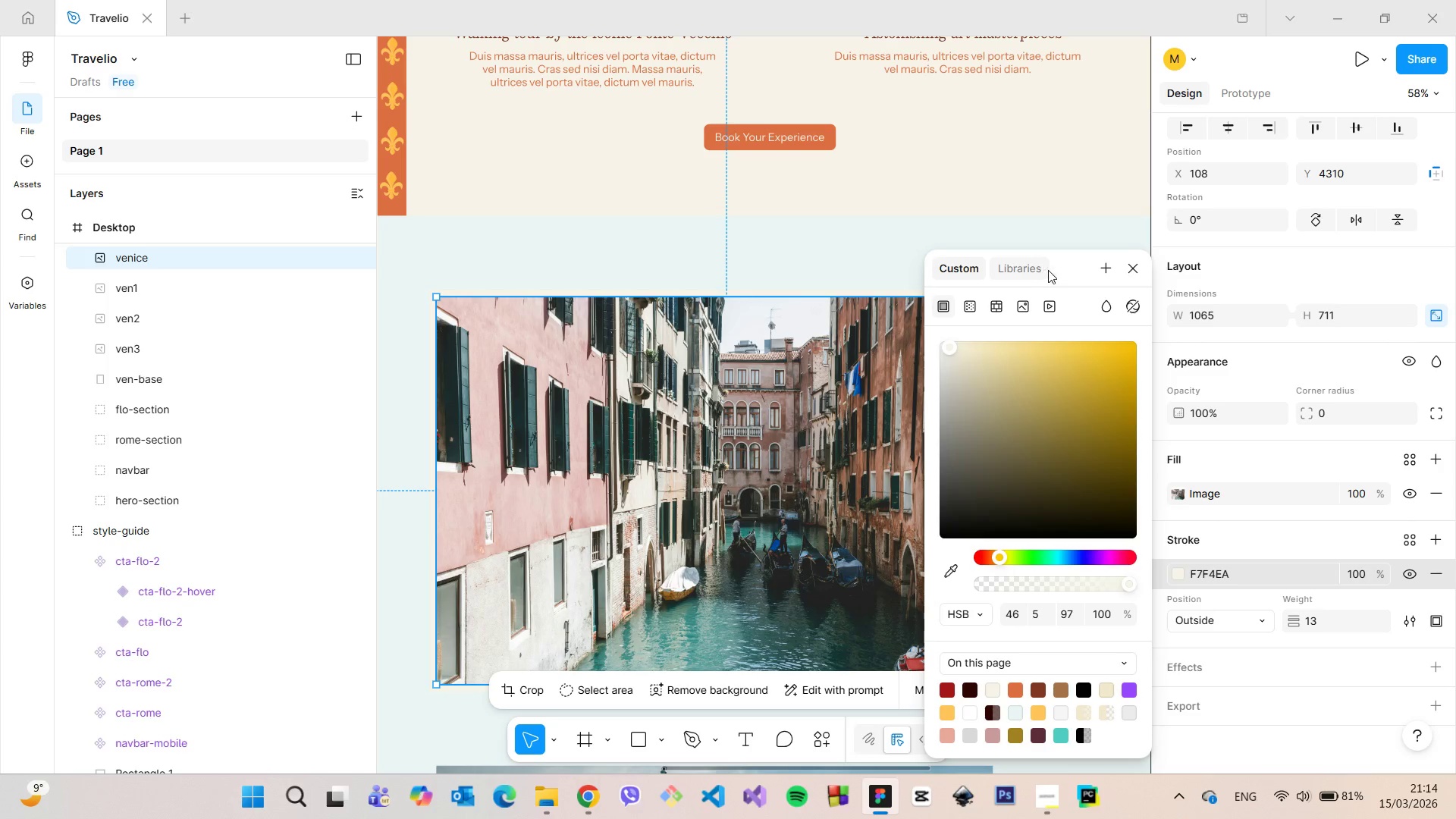 
left_click_drag(start_coordinate=[1059, 268], to_coordinate=[1254, 286])
 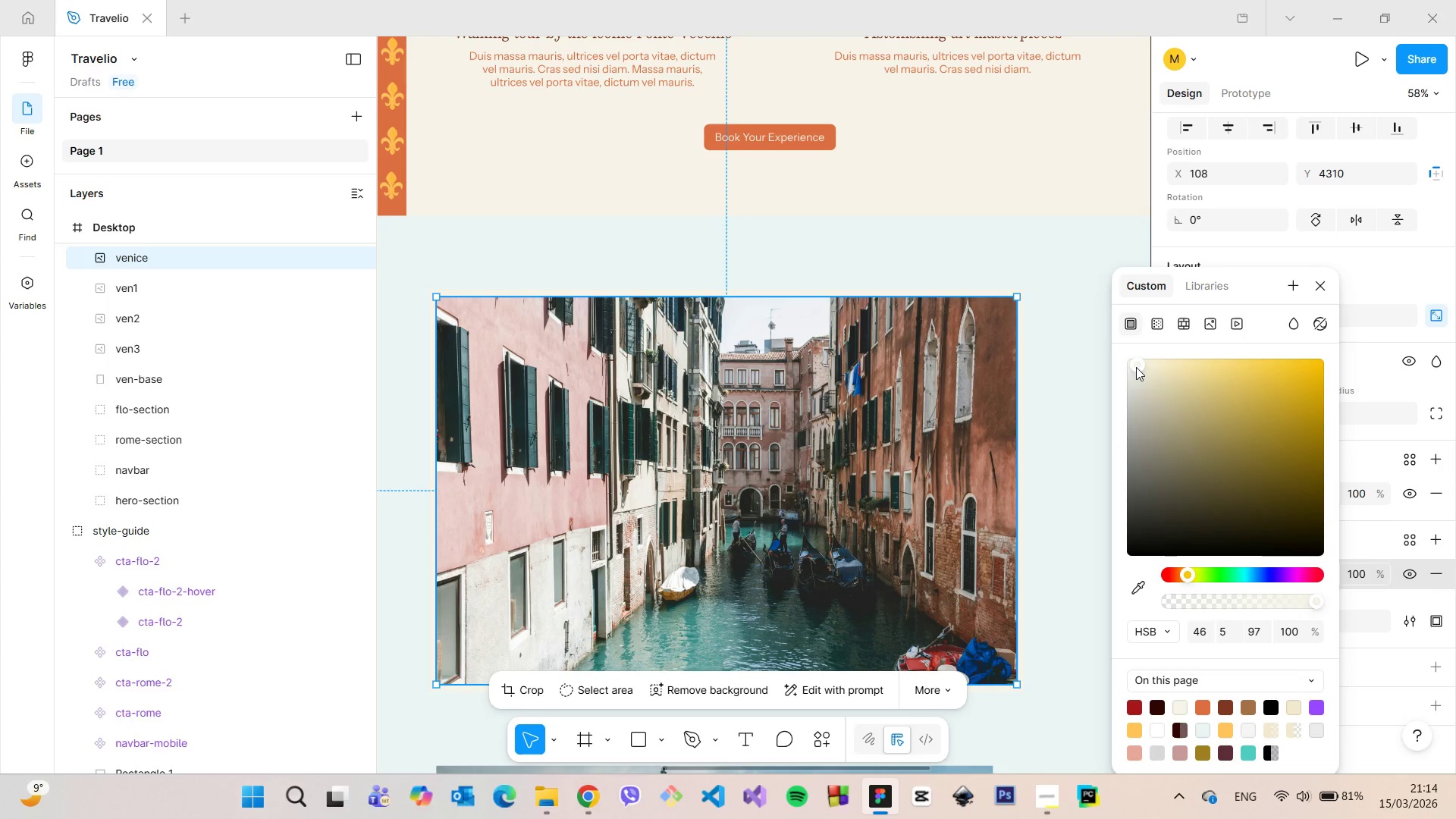 
left_click_drag(start_coordinate=[1136, 366], to_coordinate=[1122, 362])
 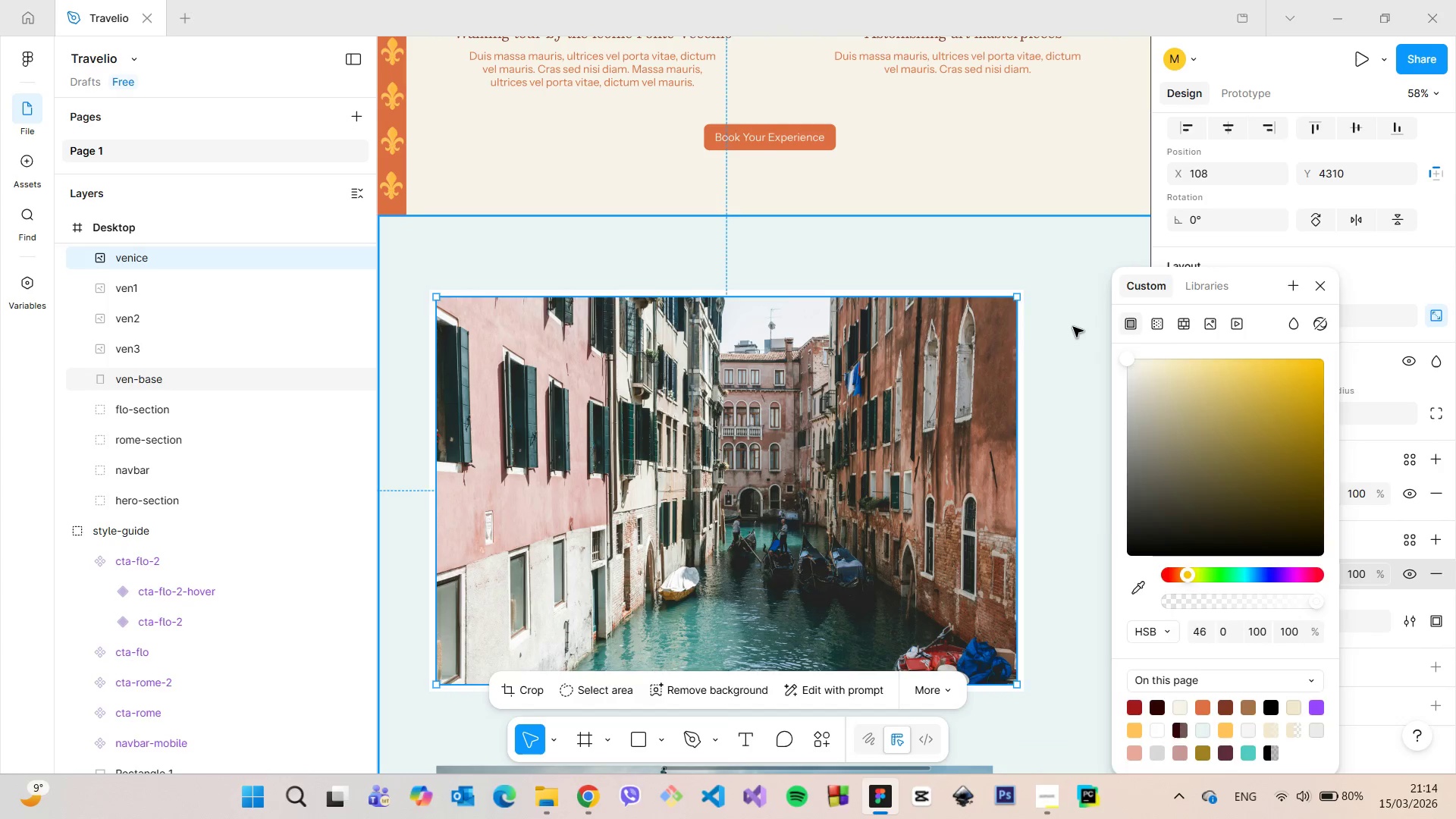 
left_click([1073, 327])
 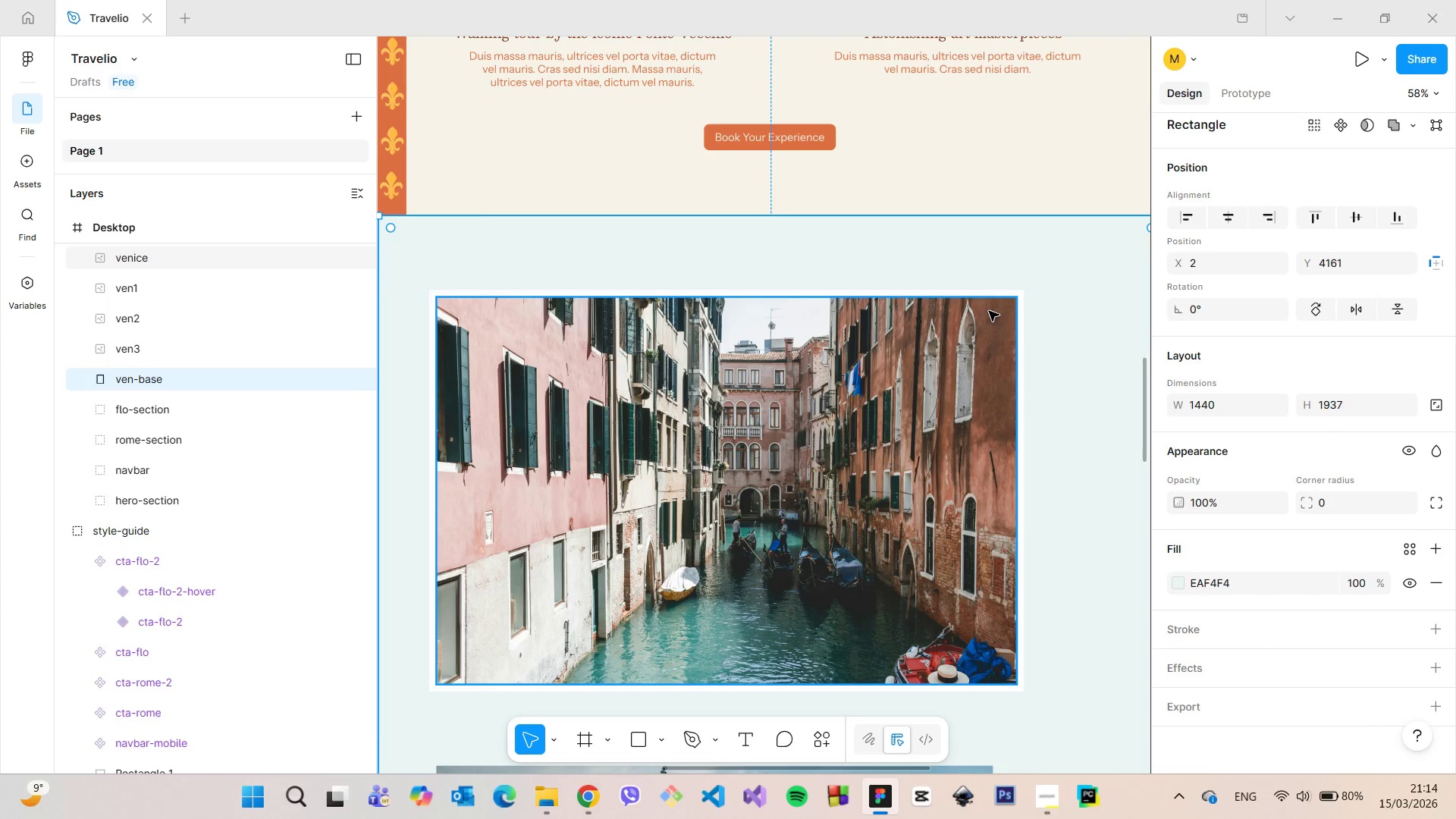 
left_click([989, 311])
 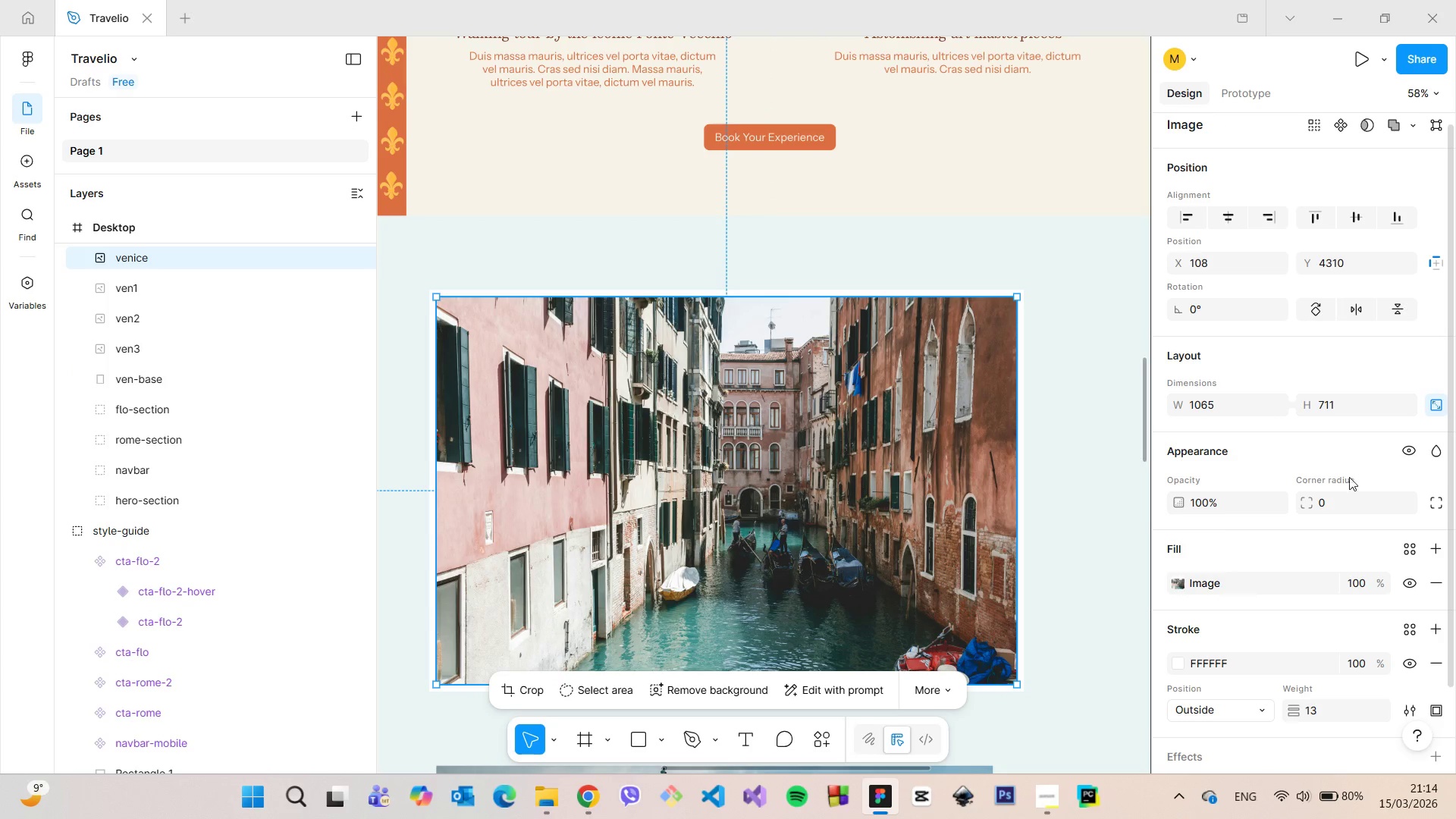 
left_click([1343, 498])
 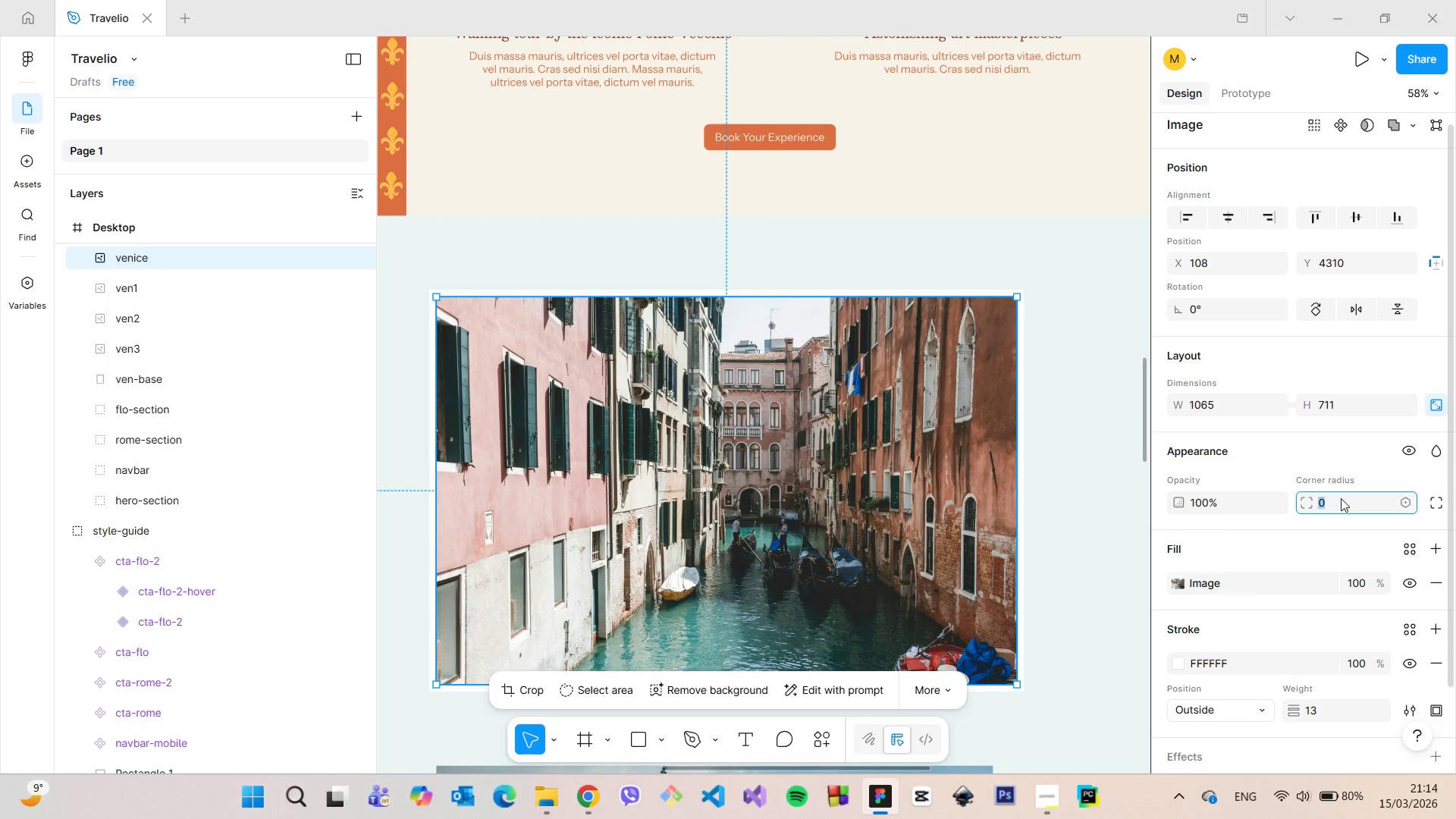 
type(10)
 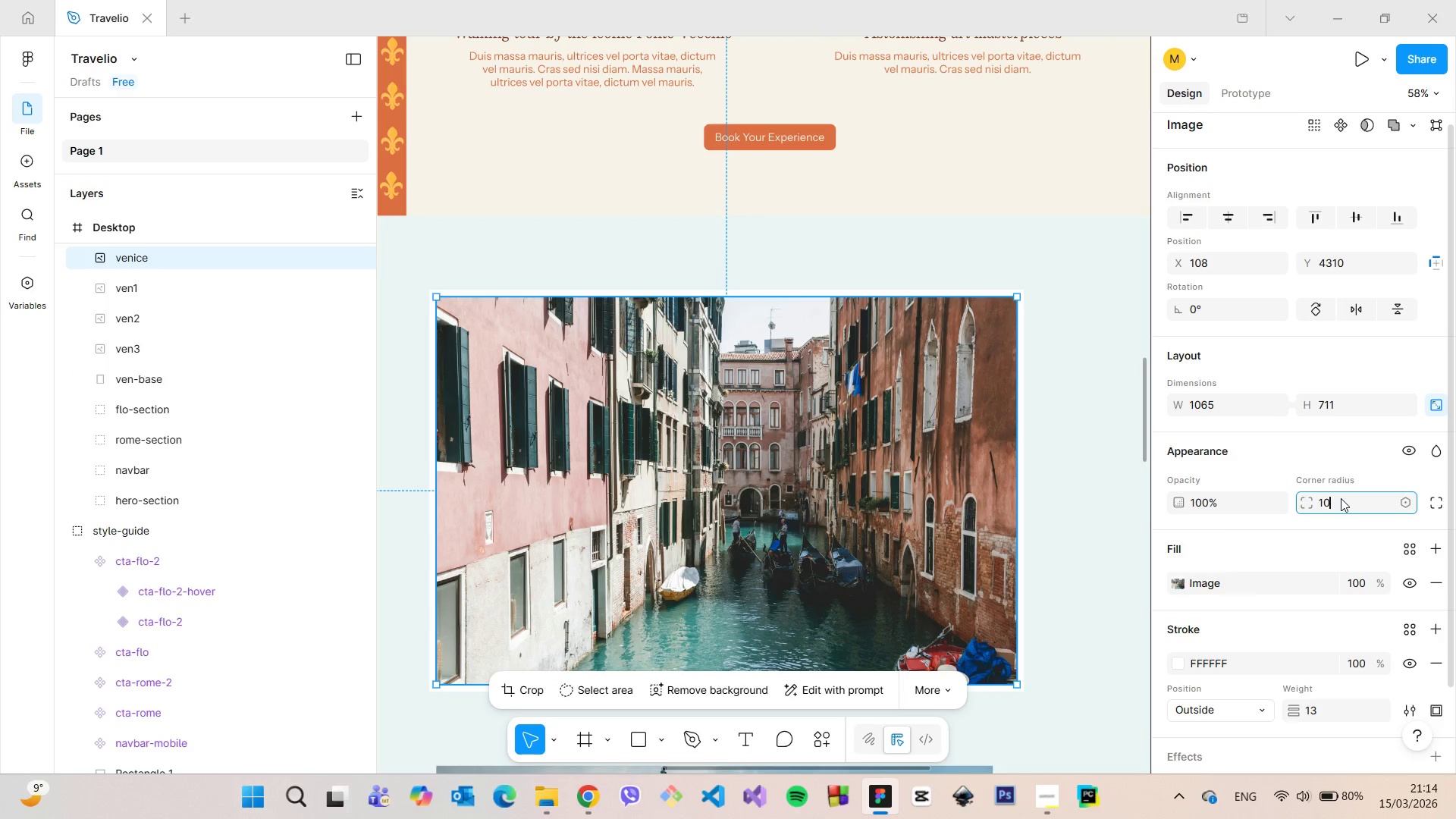 
key(Enter)
 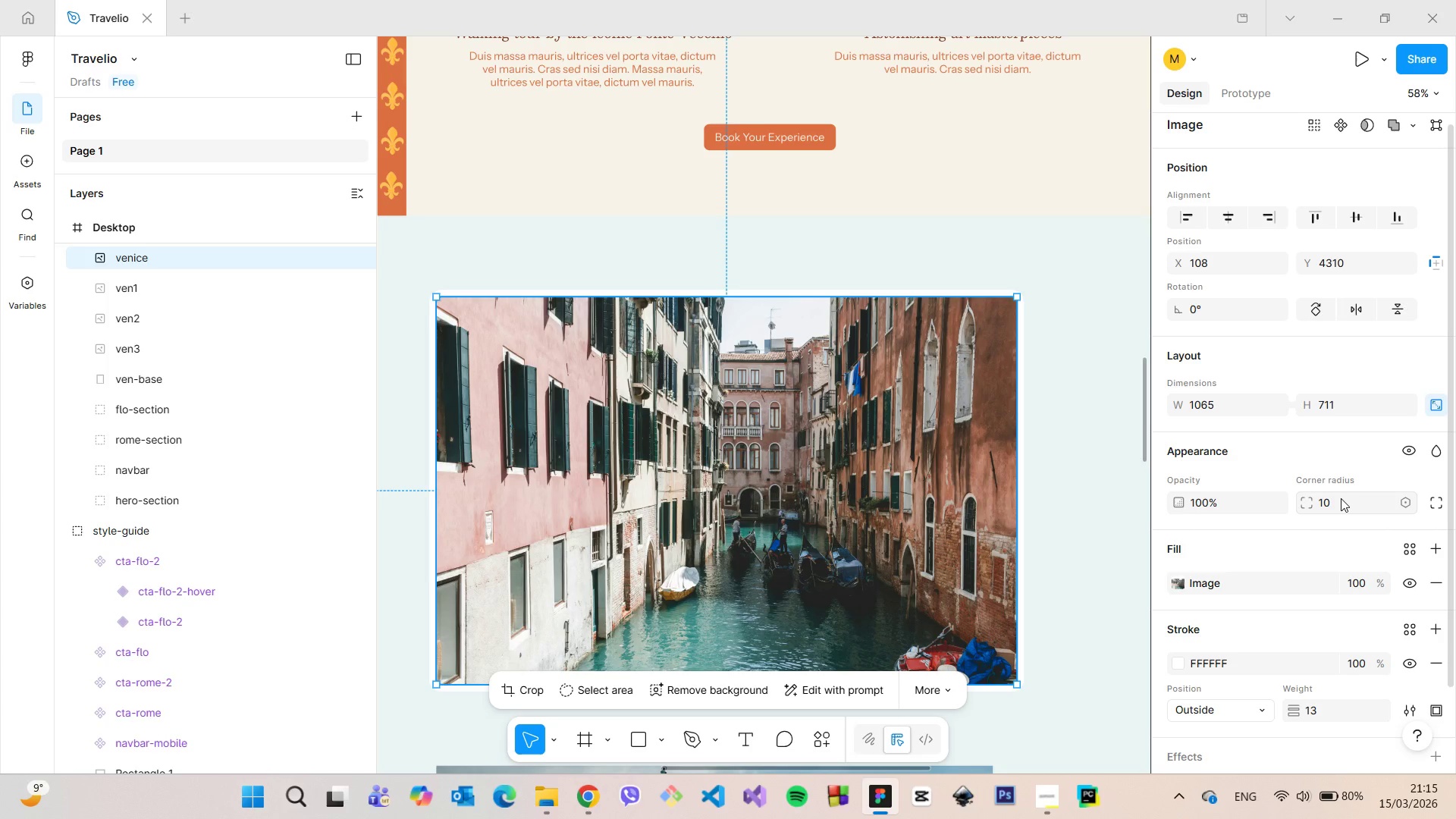 
wait(9.47)
 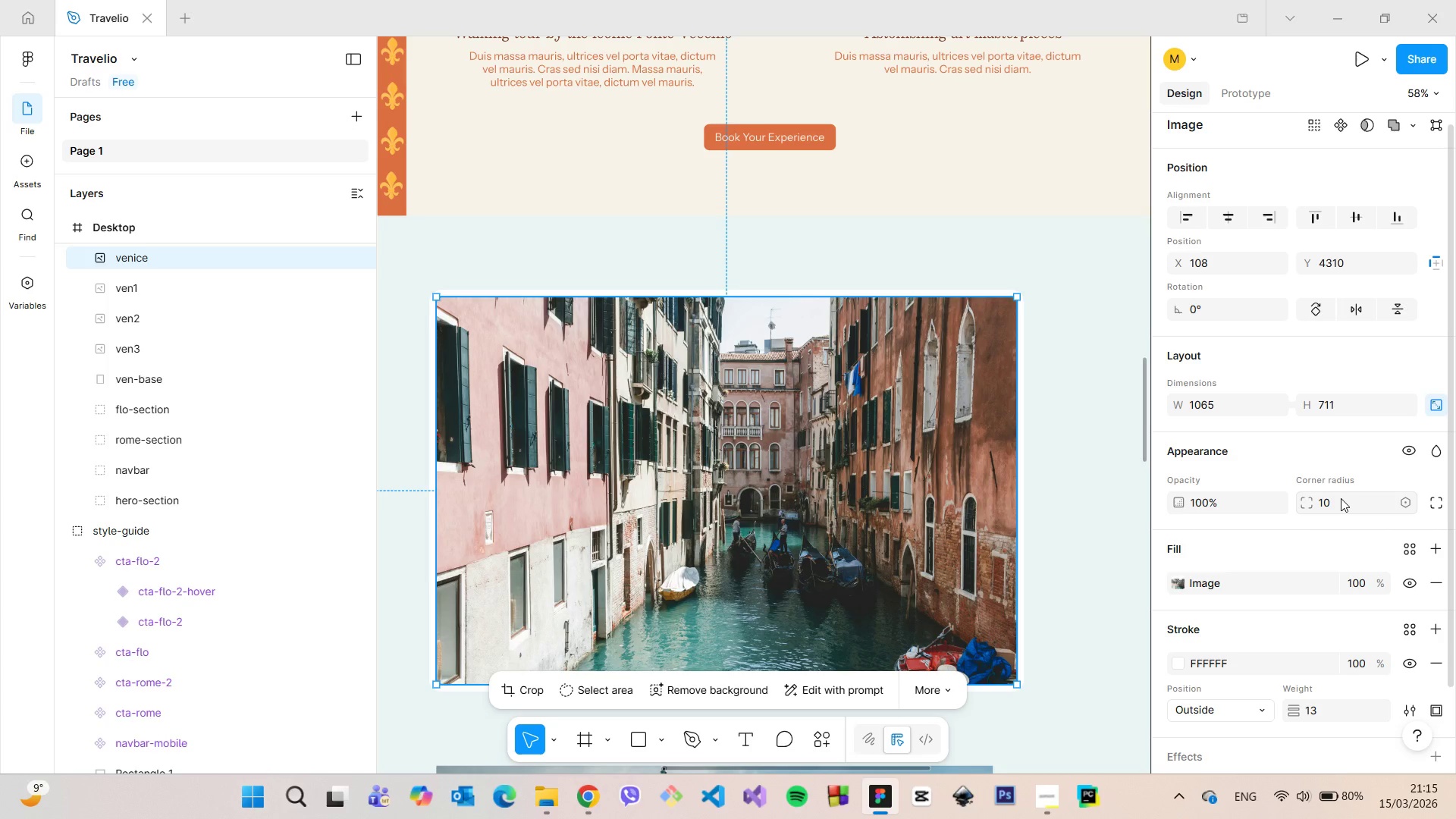 
left_click([1340, 498])
 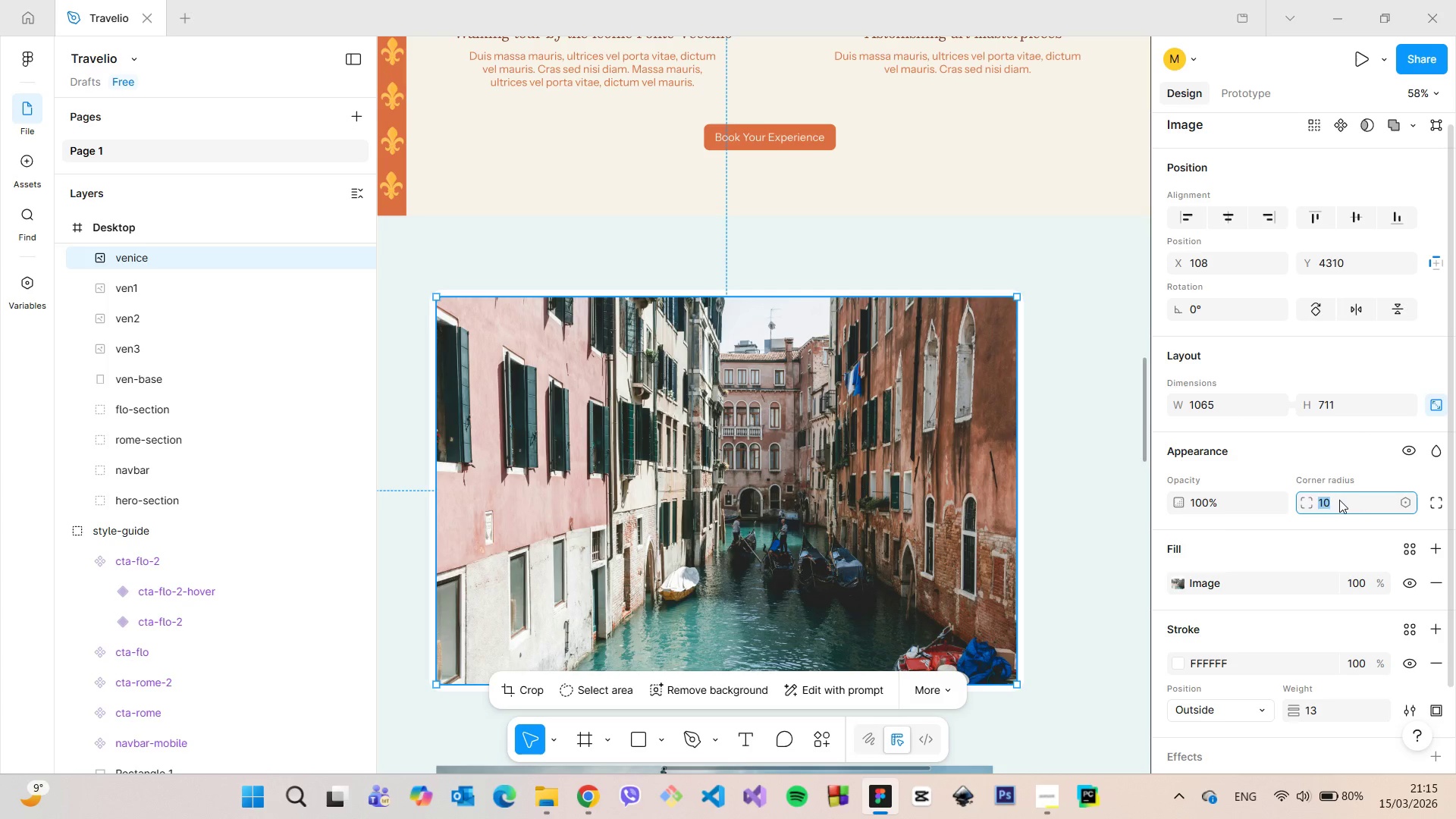 
type(20)
 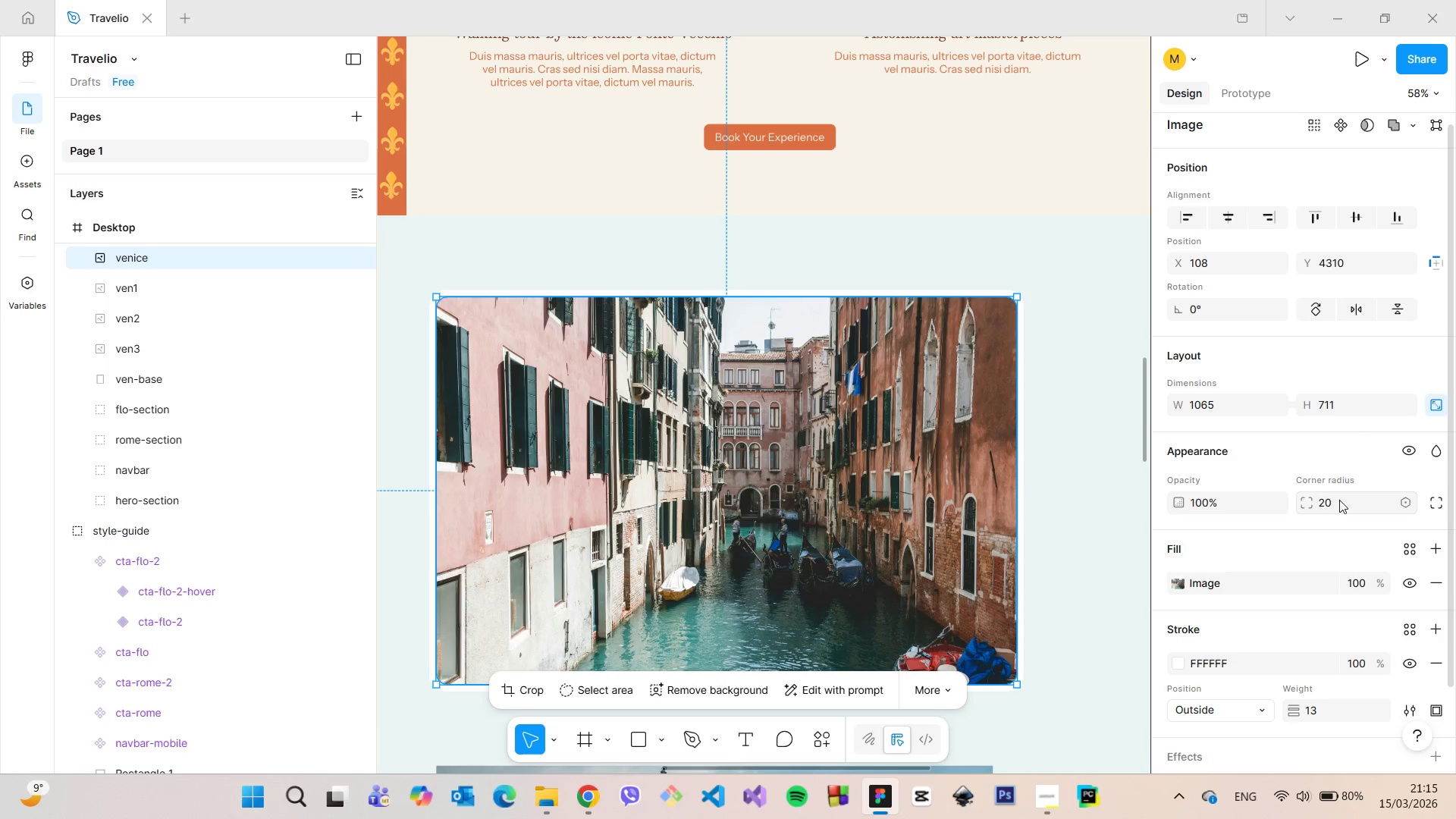 
key(Enter)
 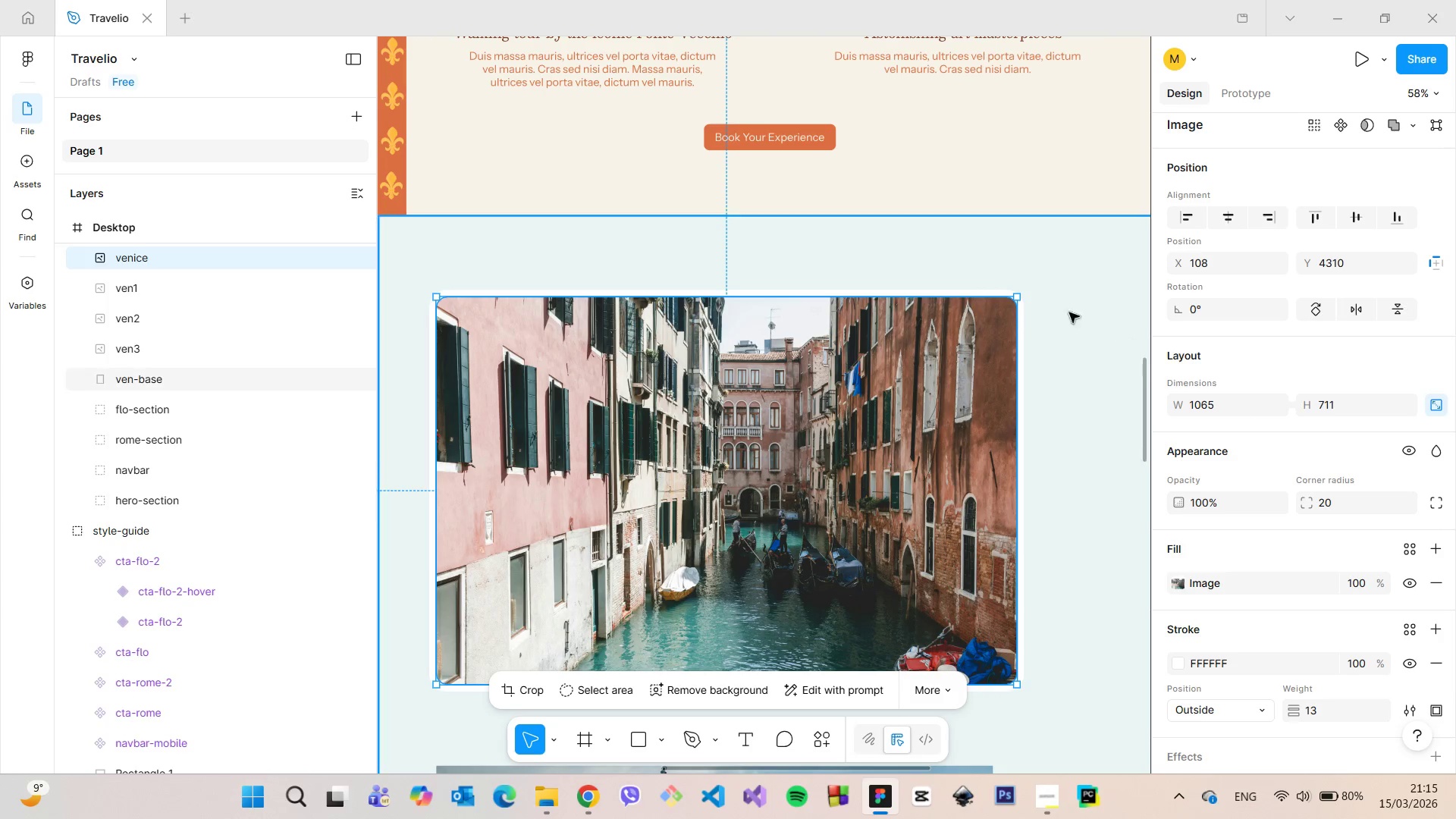 
left_click([1036, 297])
 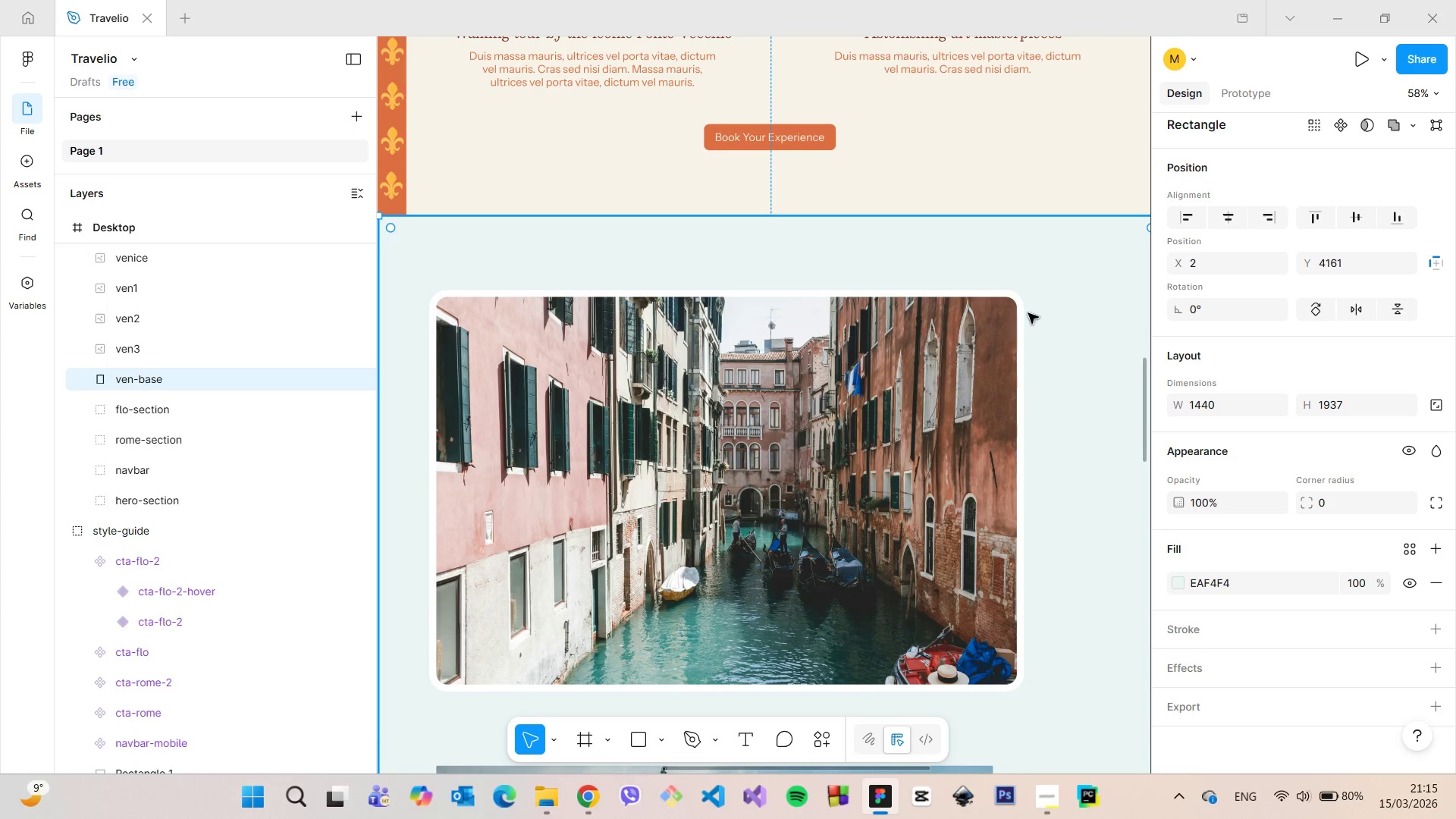 
scroll: coordinate [1100, 359], scroll_direction: down, amount: 5.0
 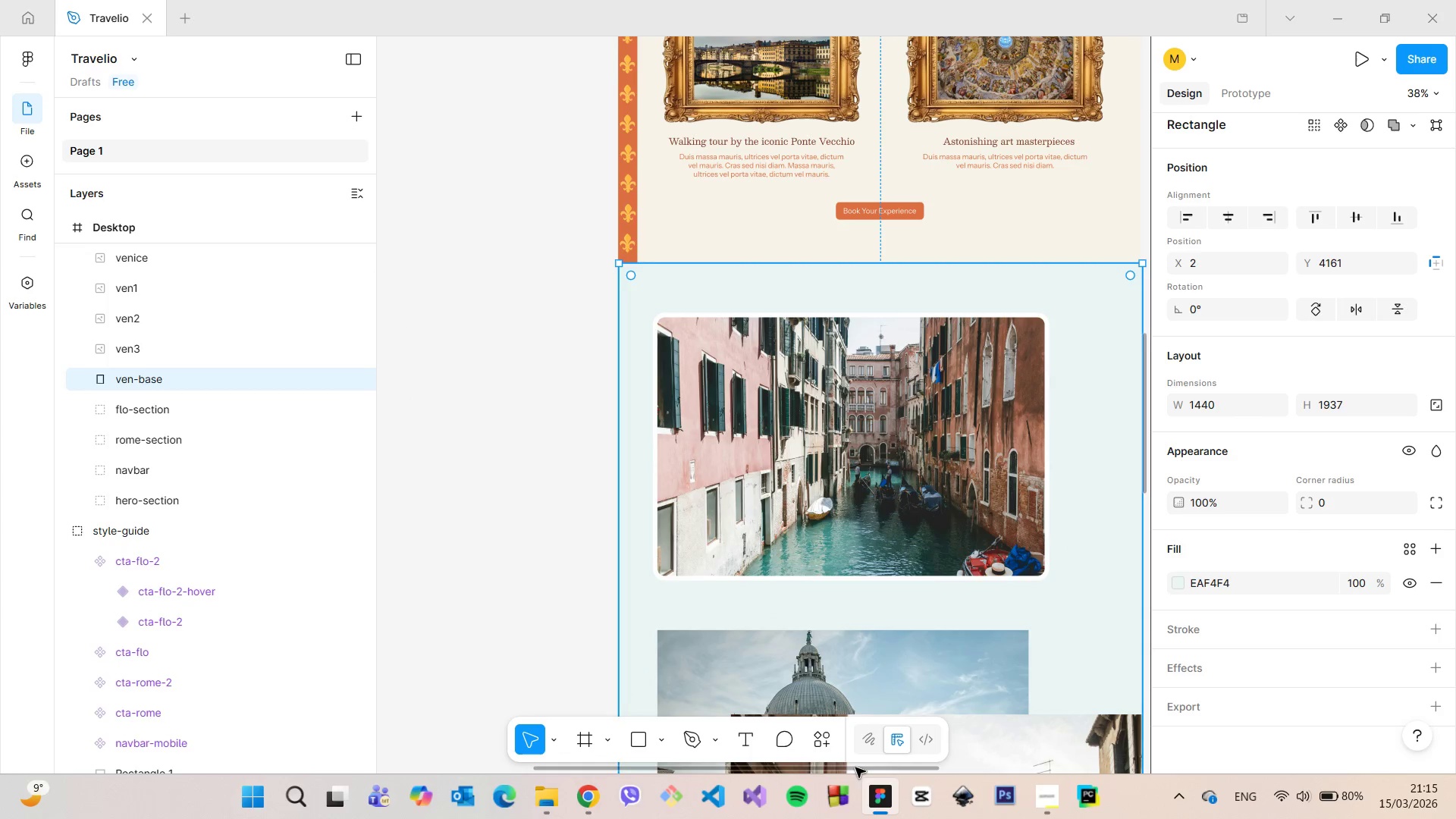 
left_click_drag(start_coordinate=[856, 767], to_coordinate=[917, 773])
 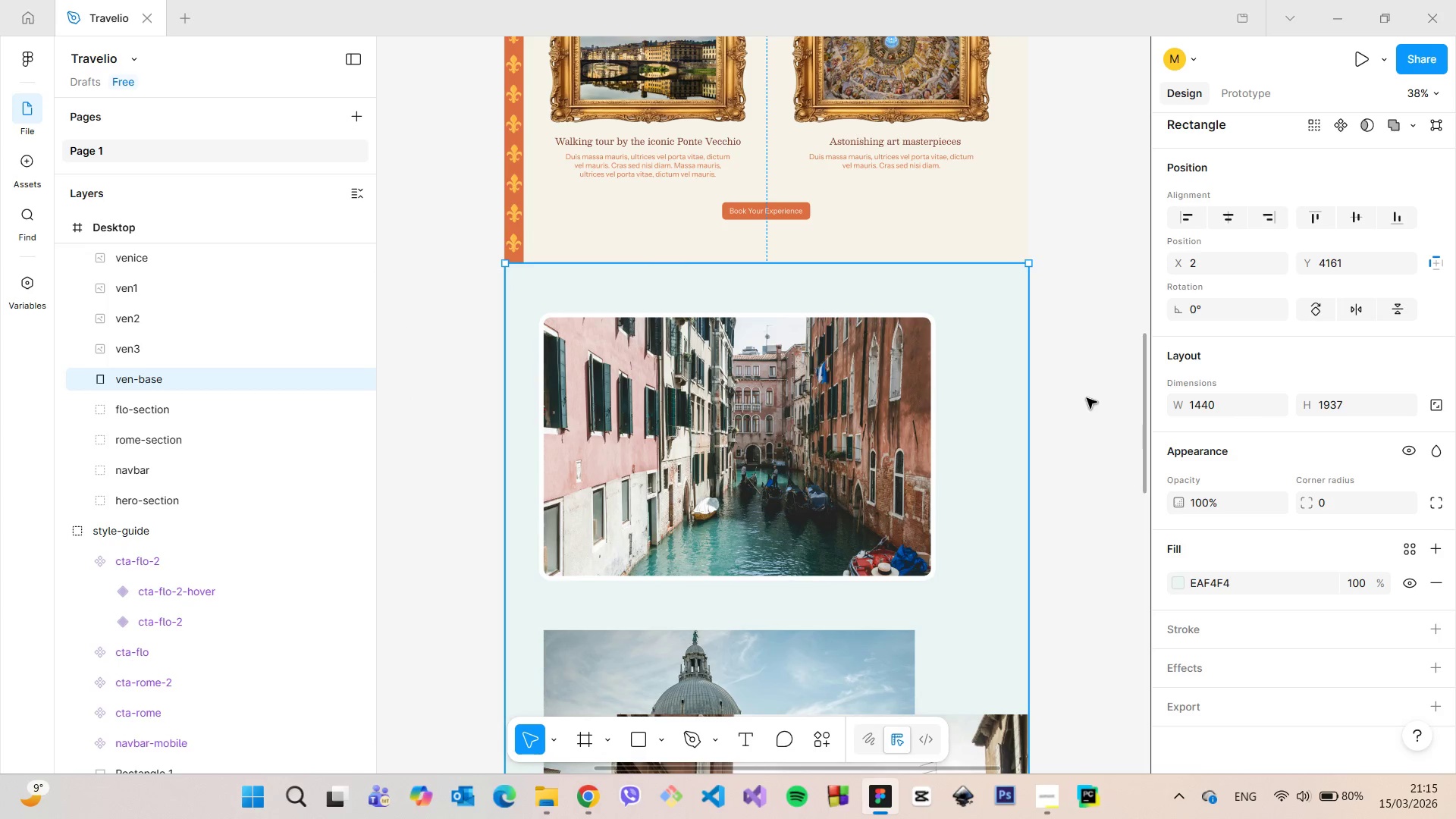 
left_click([1087, 398])
 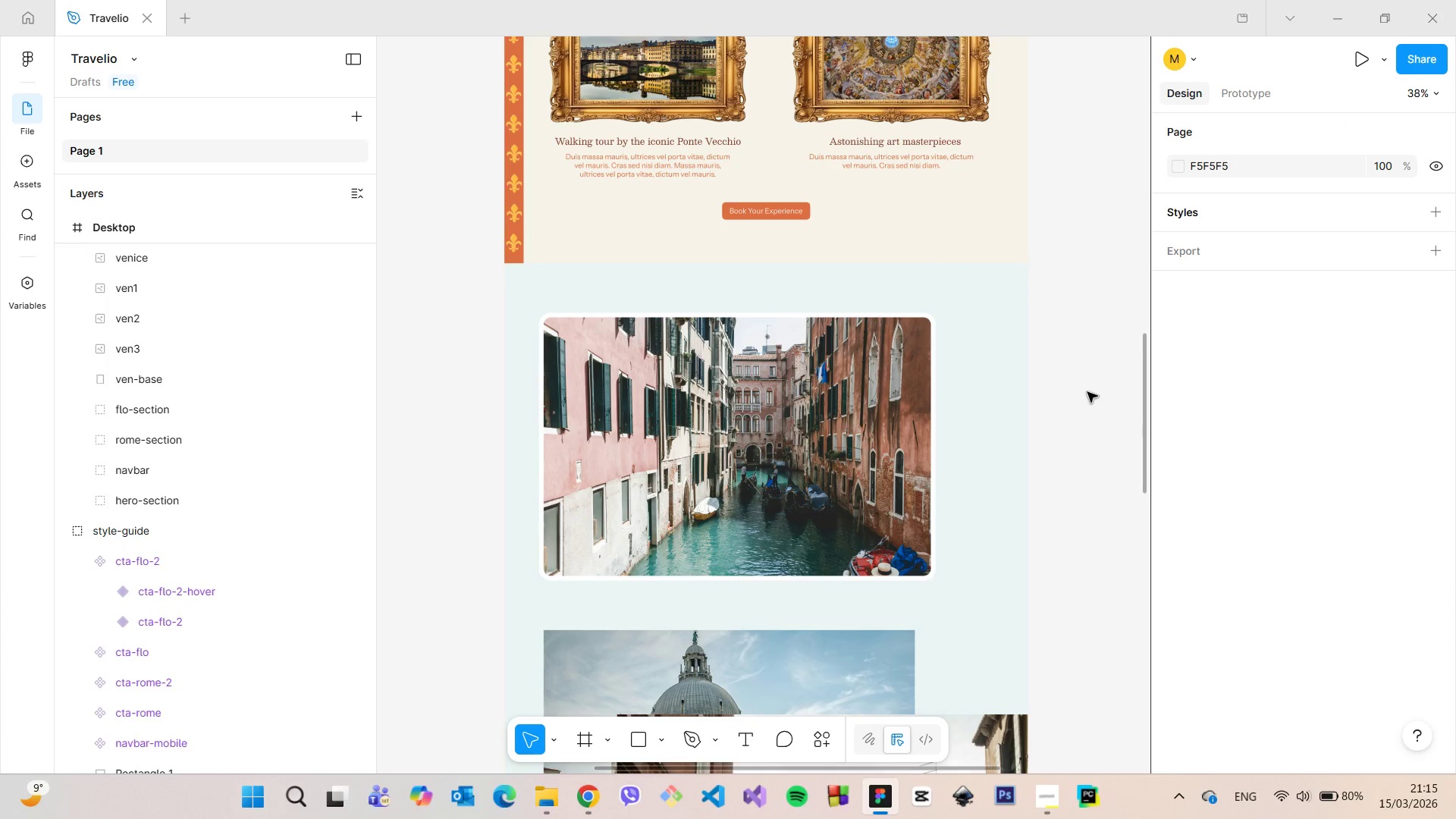 
scroll: coordinate [1087, 392], scroll_direction: down, amount: 3.0
 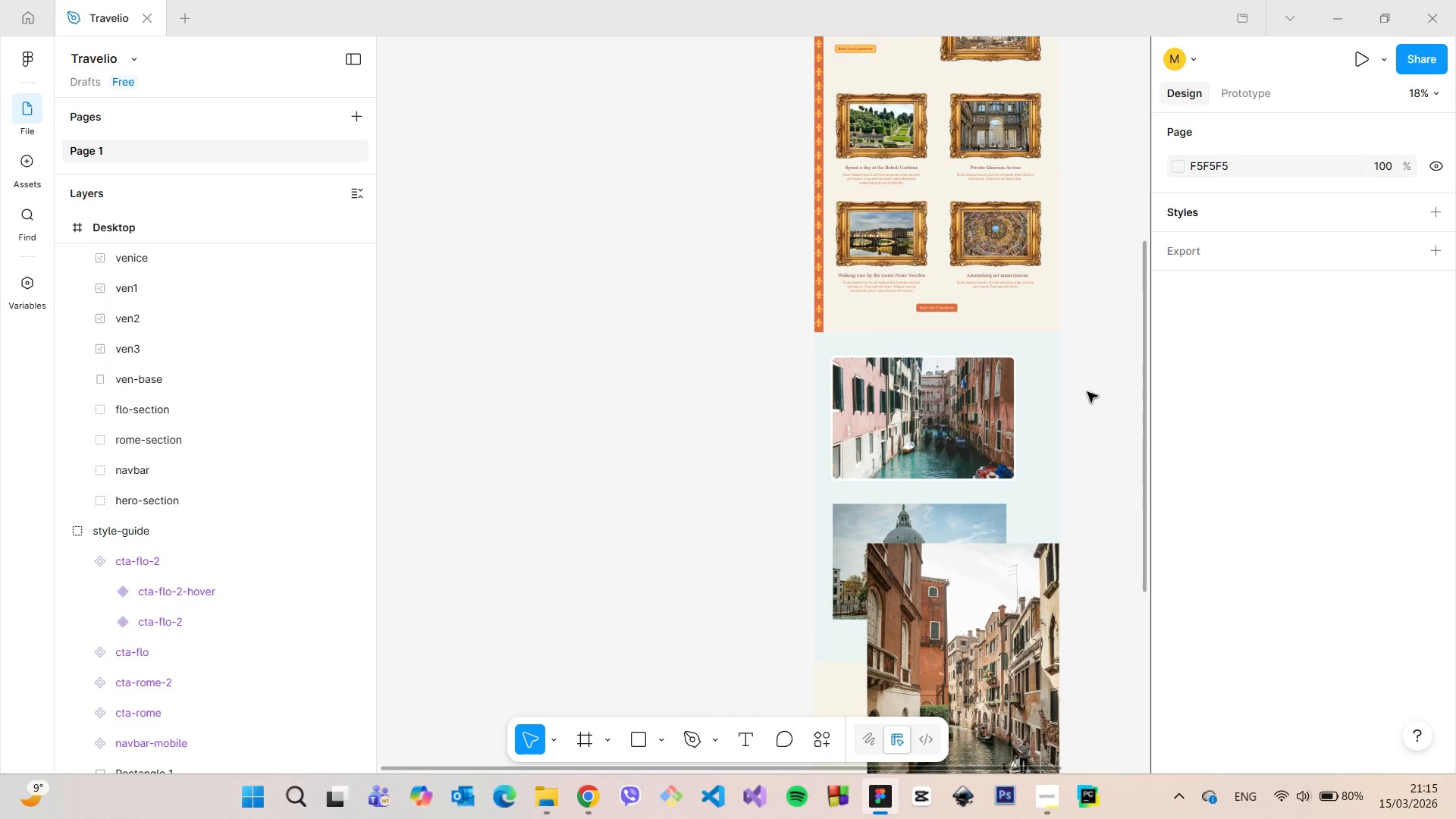 
scroll: coordinate [1087, 392], scroll_direction: up, amount: 5.0
 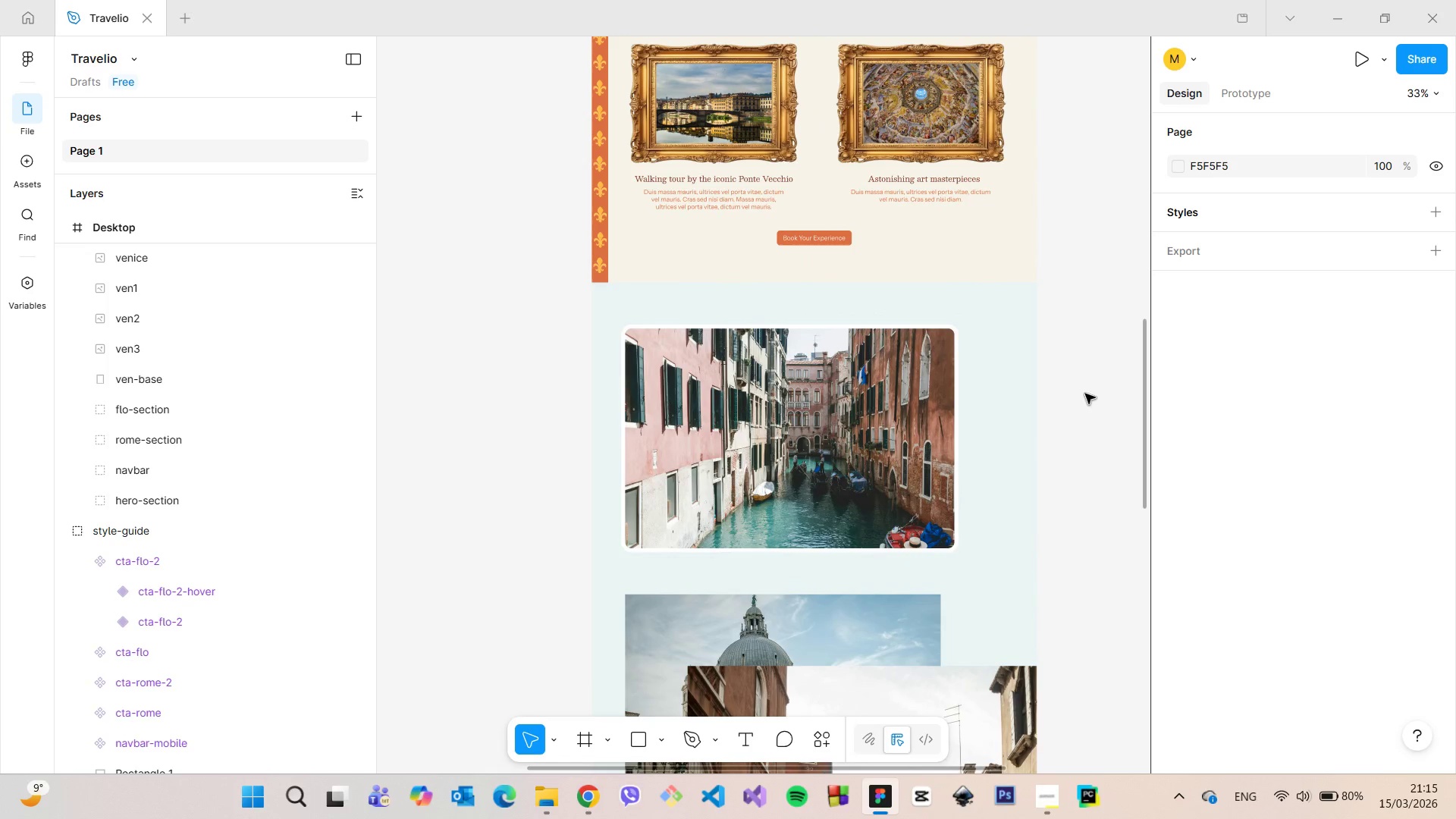 
scroll: coordinate [1085, 394], scroll_direction: none, amount: 0.0
 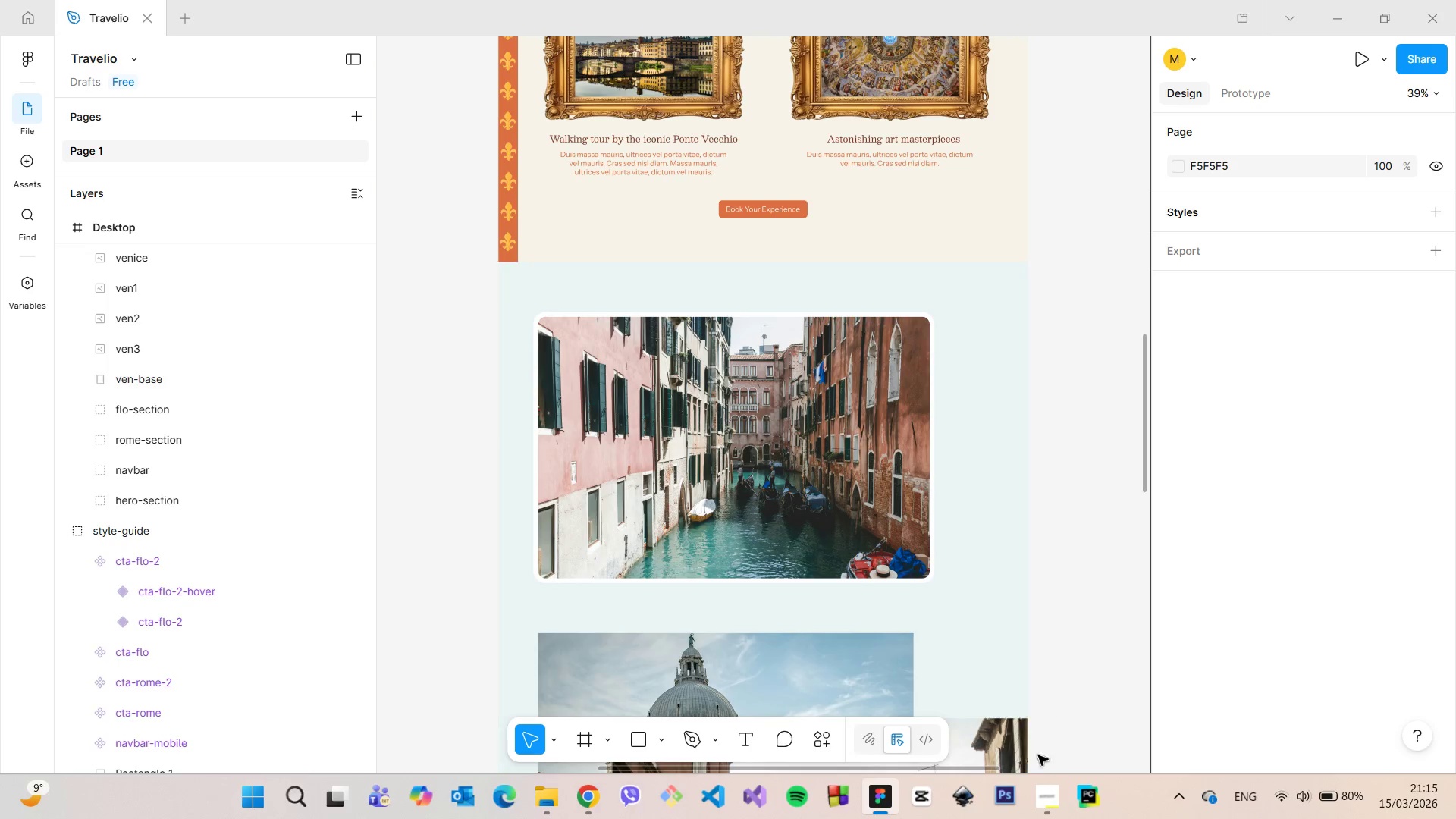 
left_click([1055, 786])